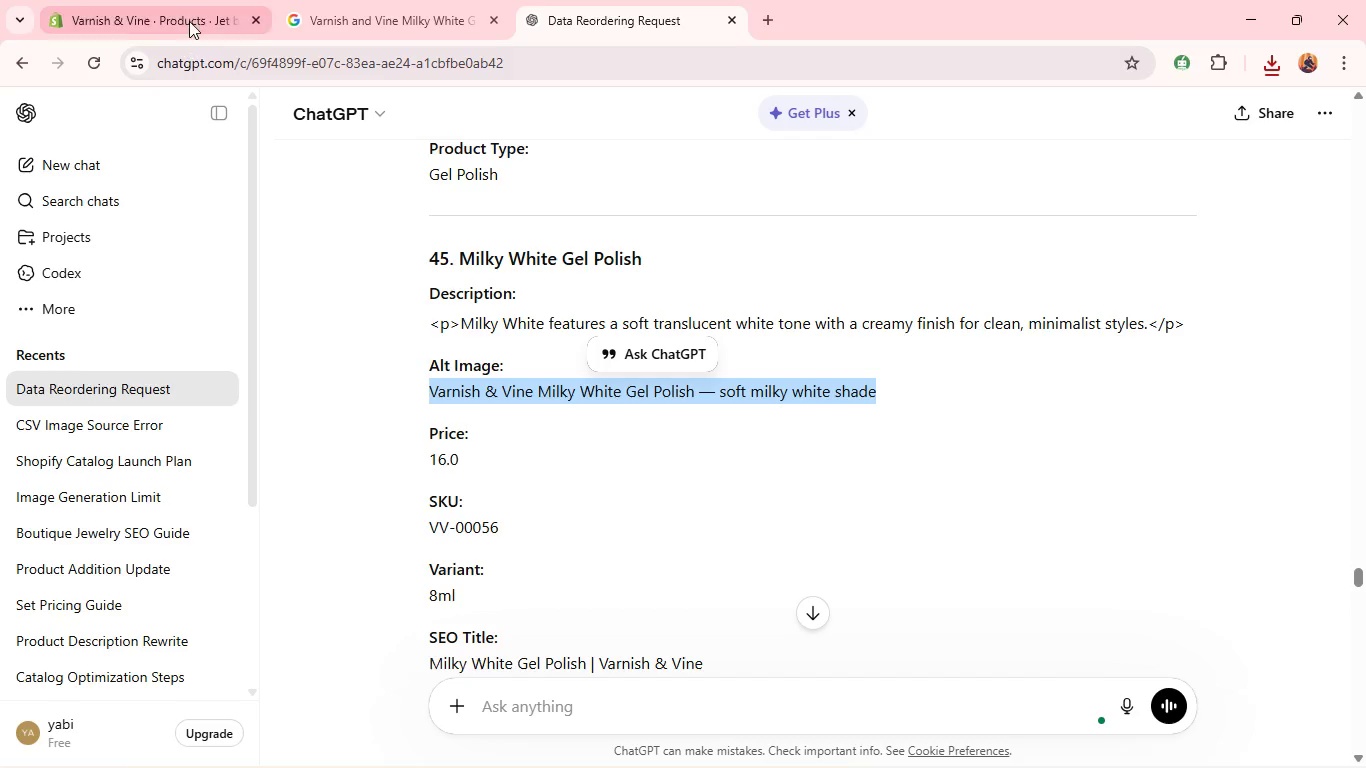 
left_click([190, 20])
 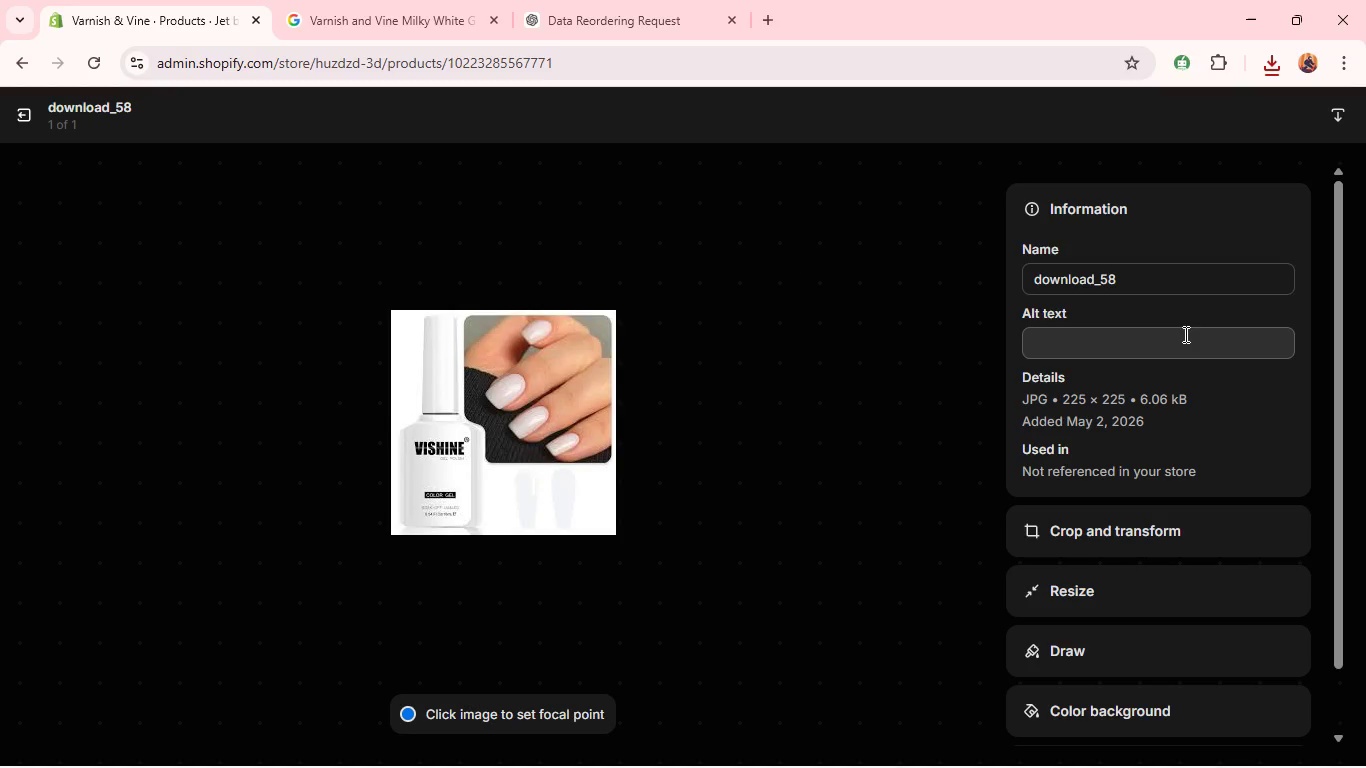 
left_click([1172, 350])
 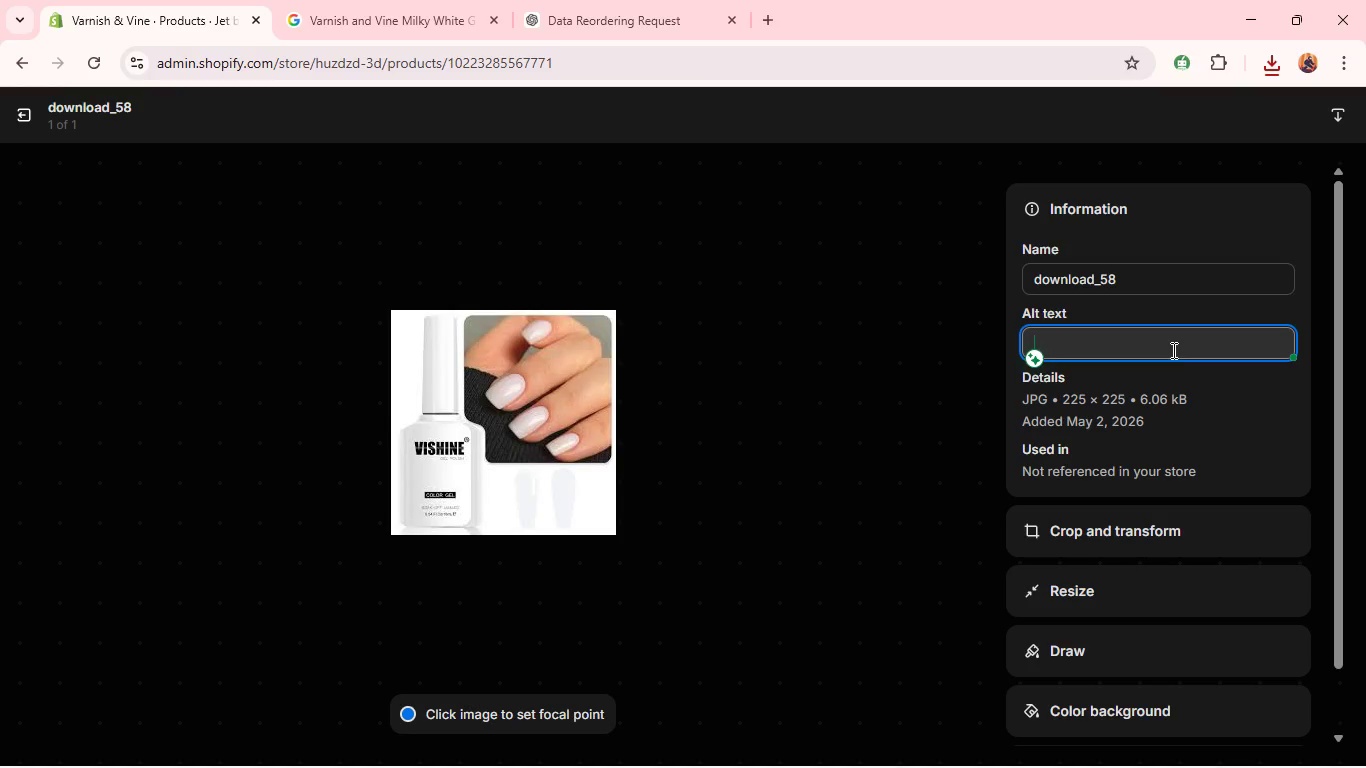 
wait(12.94)
 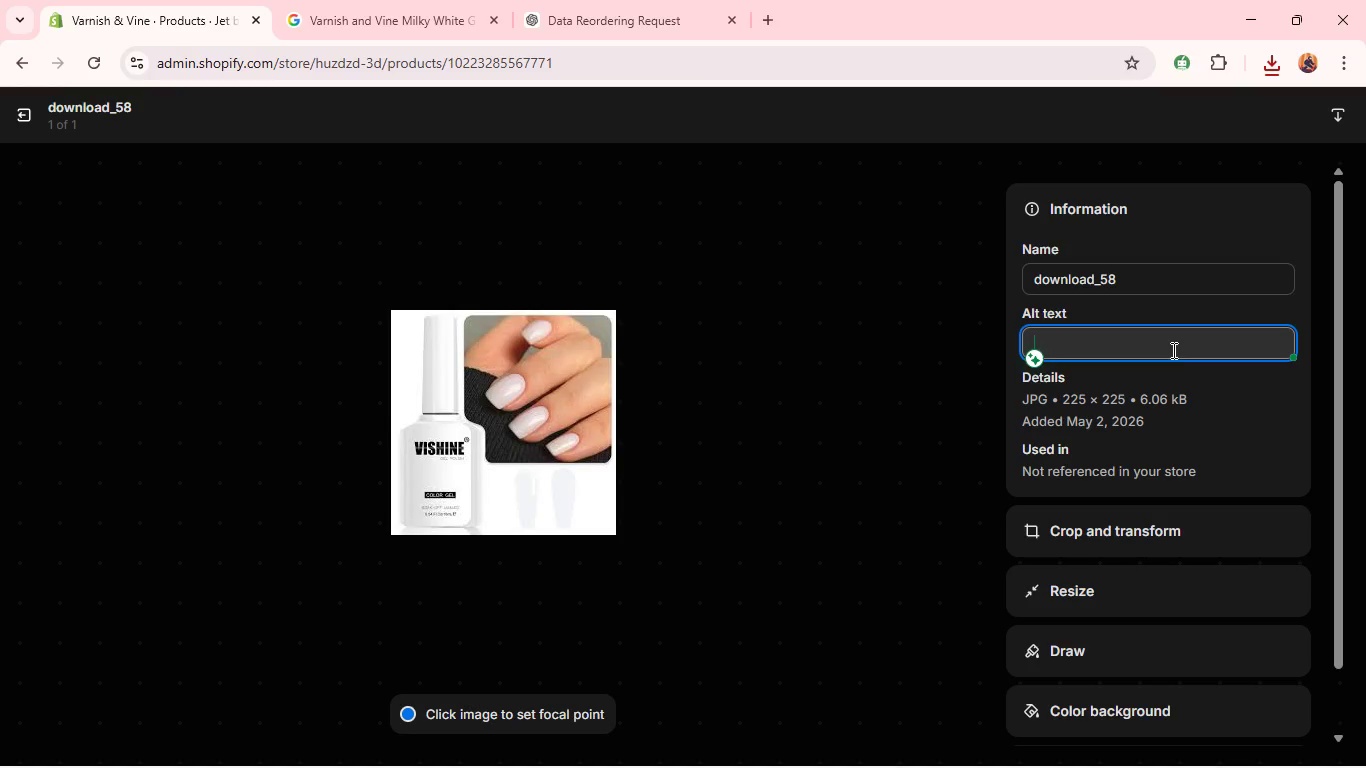 
type(Varnish & Vine )
 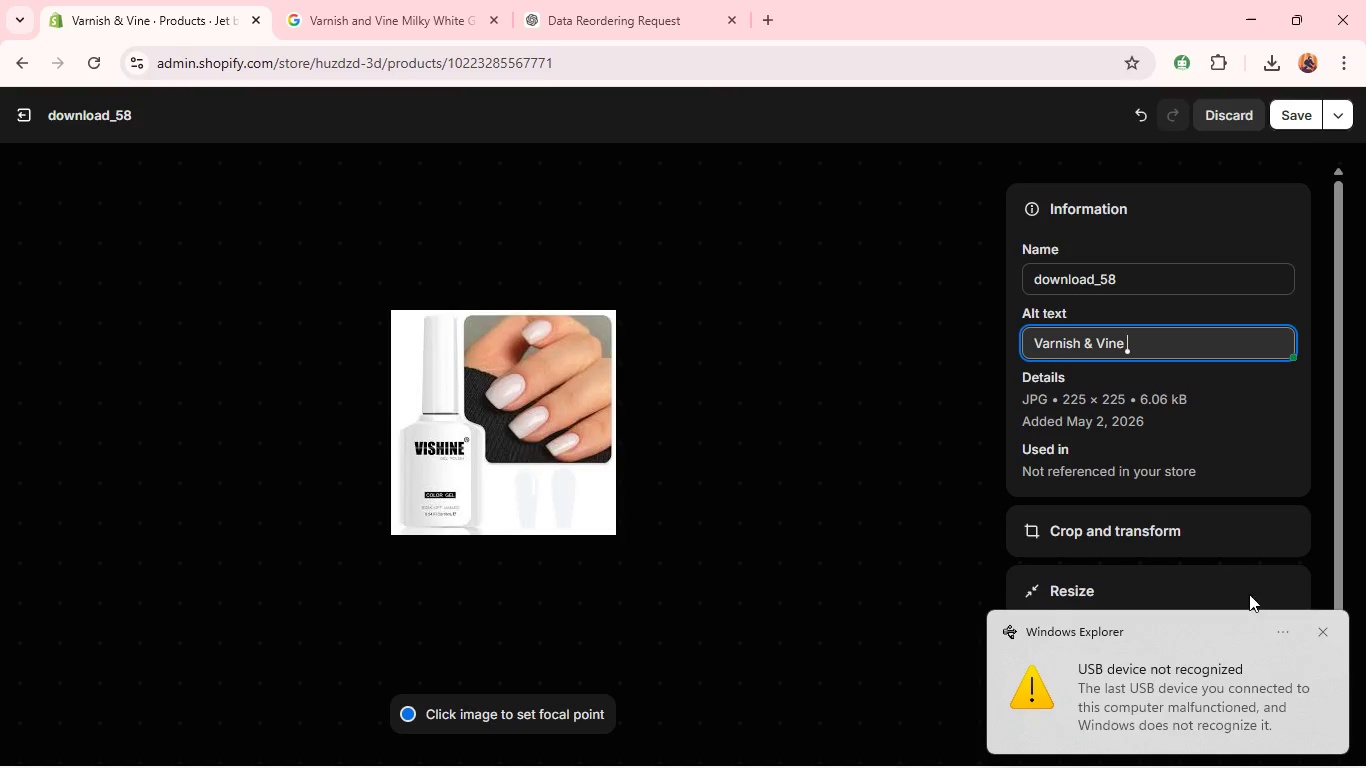 
left_click([1326, 639])
 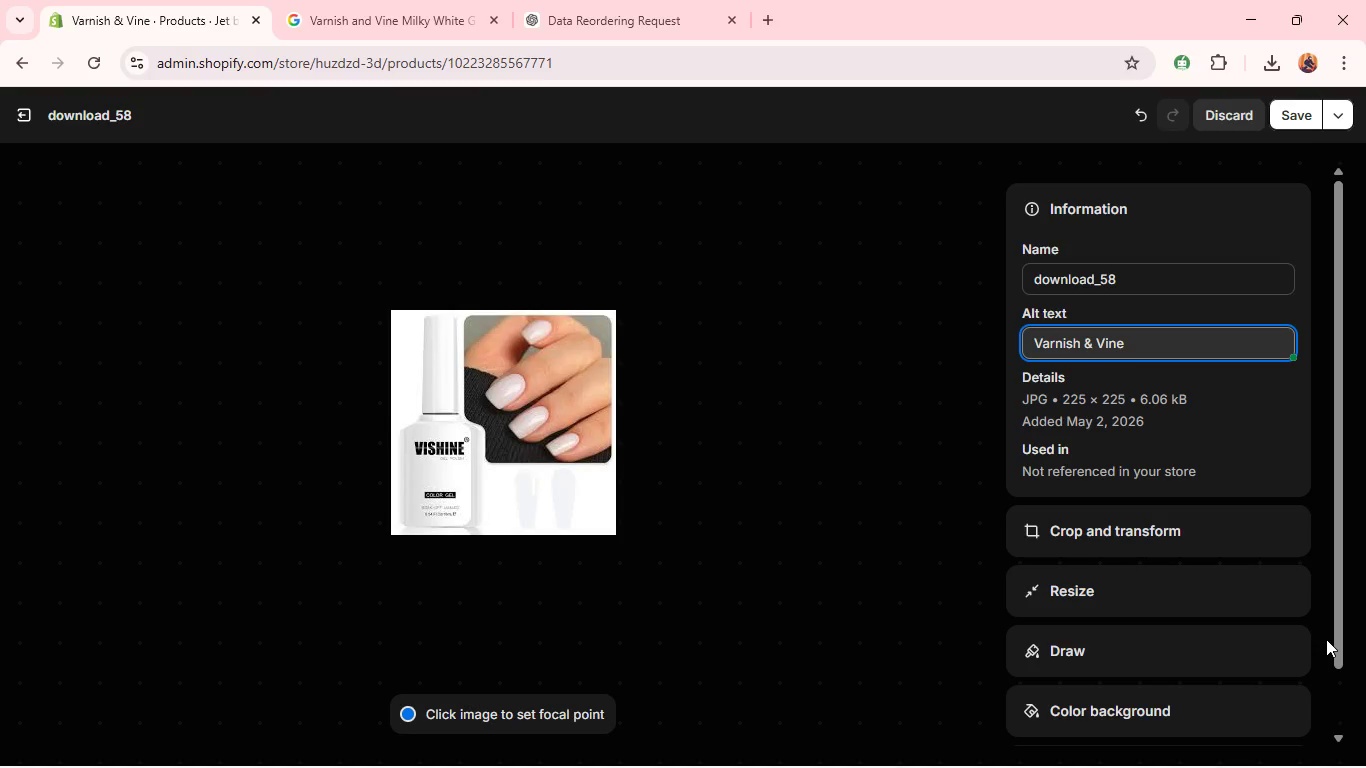 
wait(13.81)
 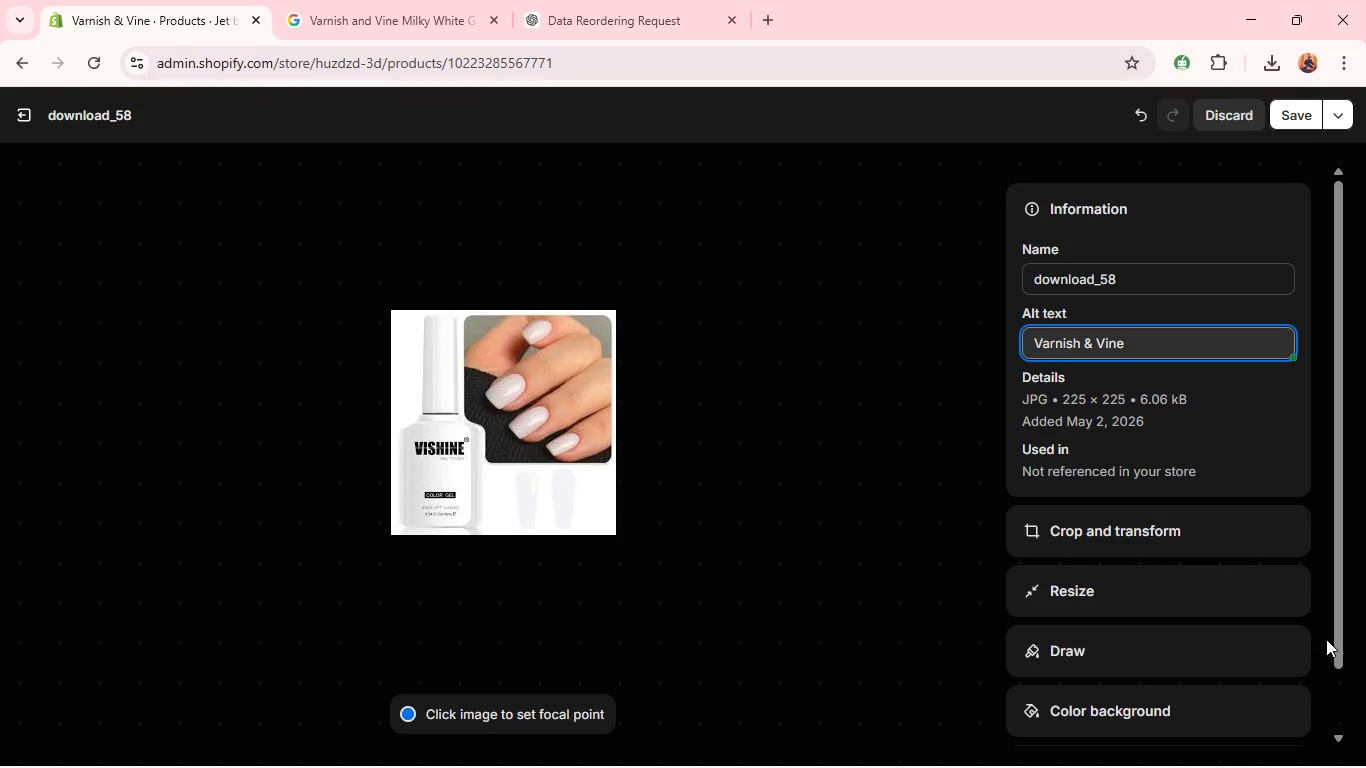 
type(Milky White Gel P)
 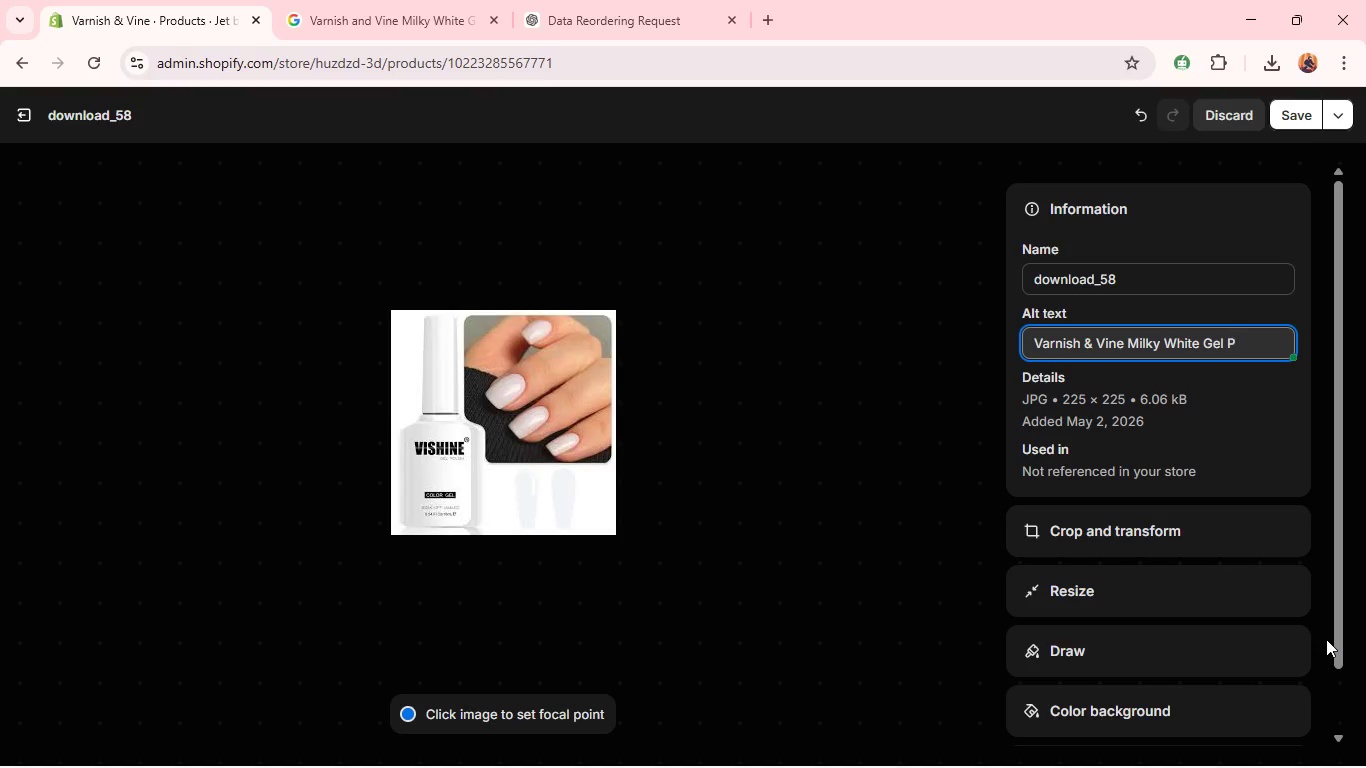 
wait(23.11)
 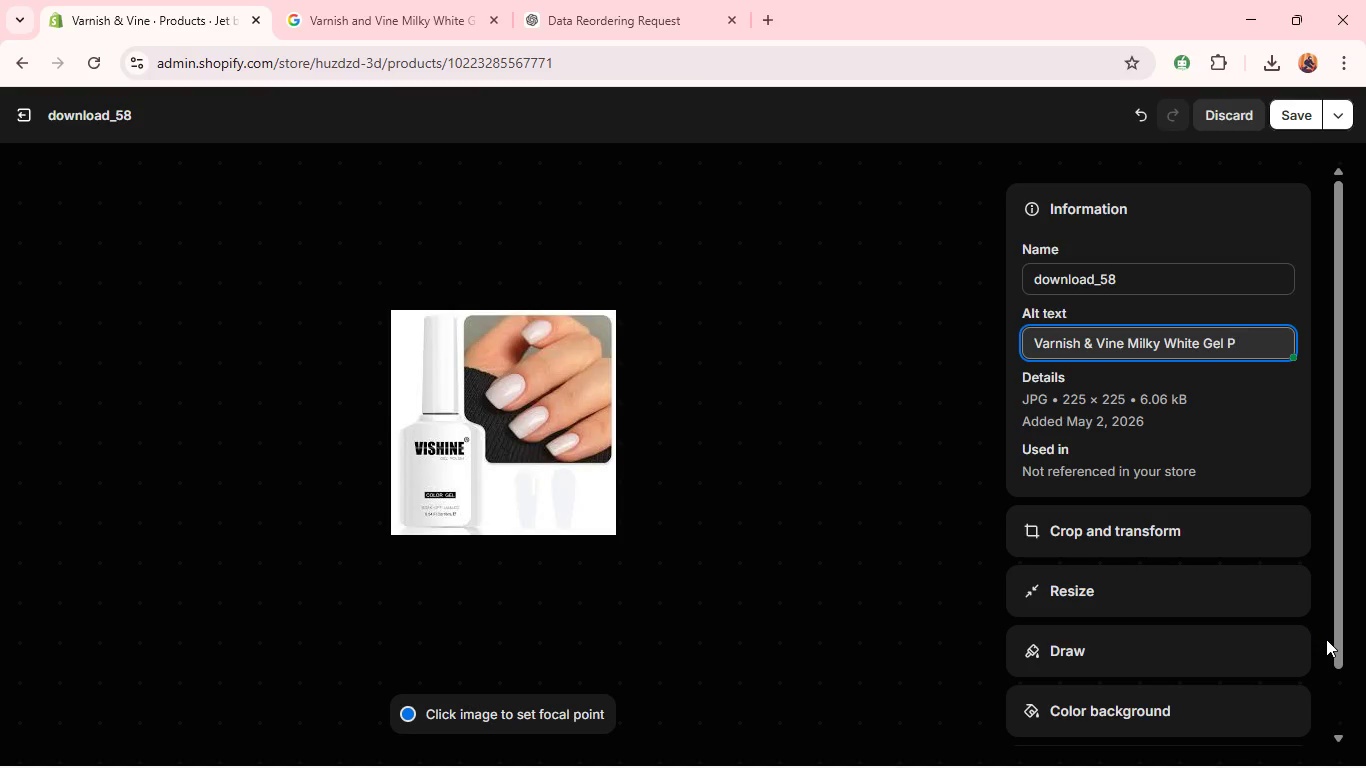 
type(olish _)
 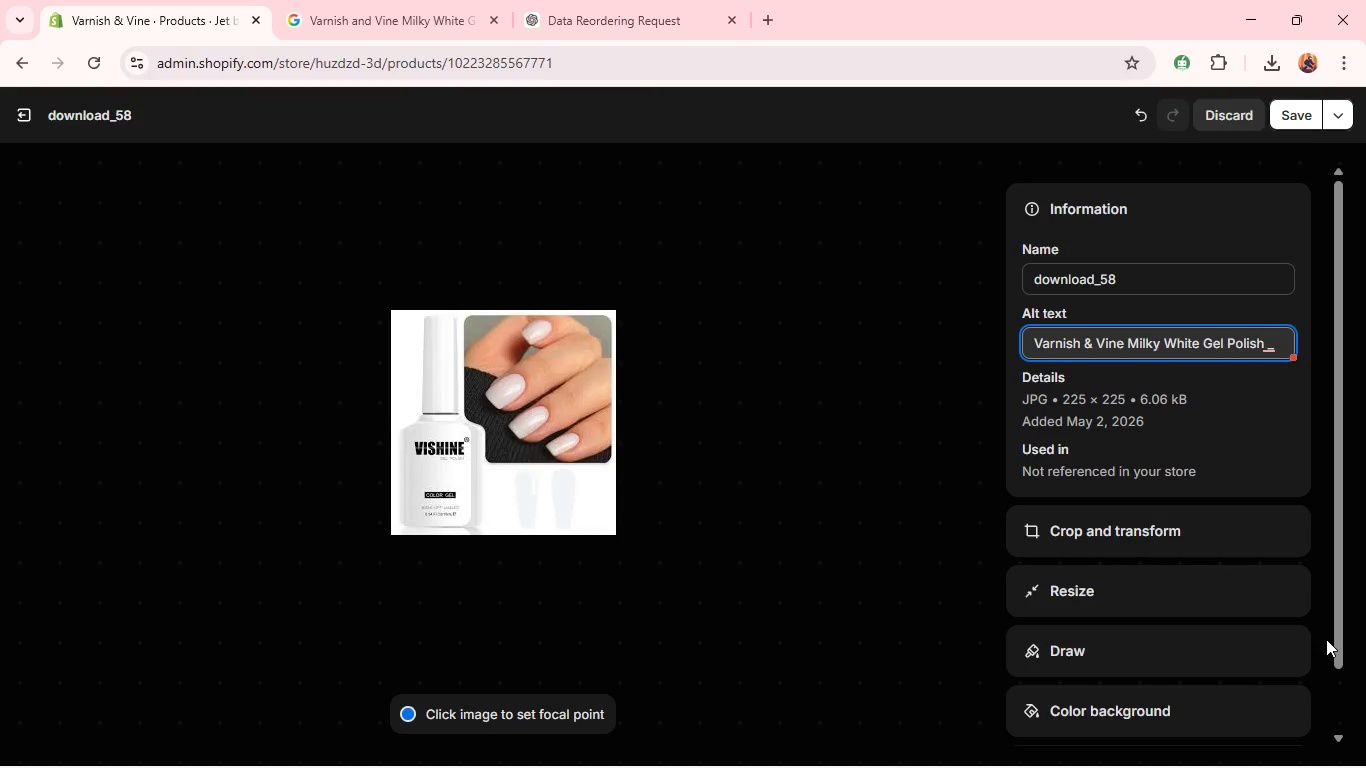 
wait(28.84)
 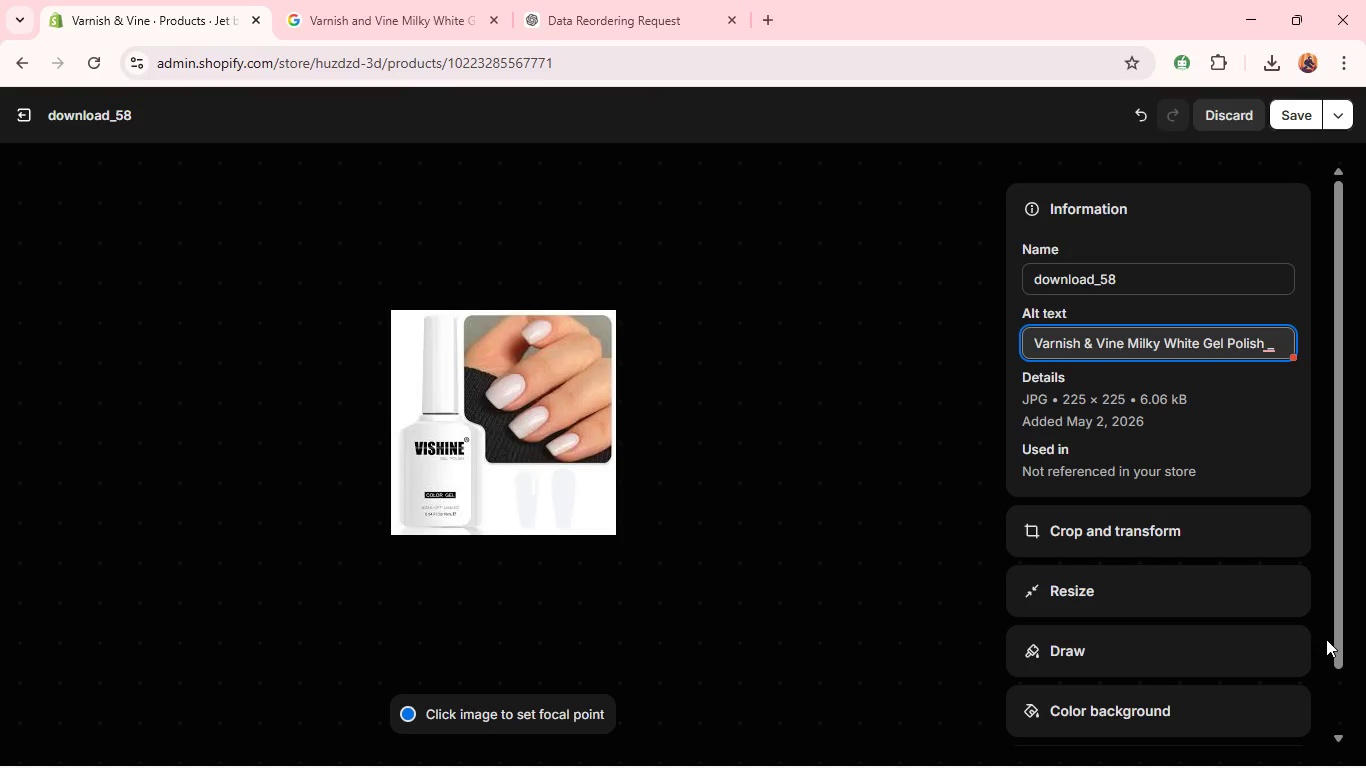 
key(Backspace)
type(- Soft milky white )
 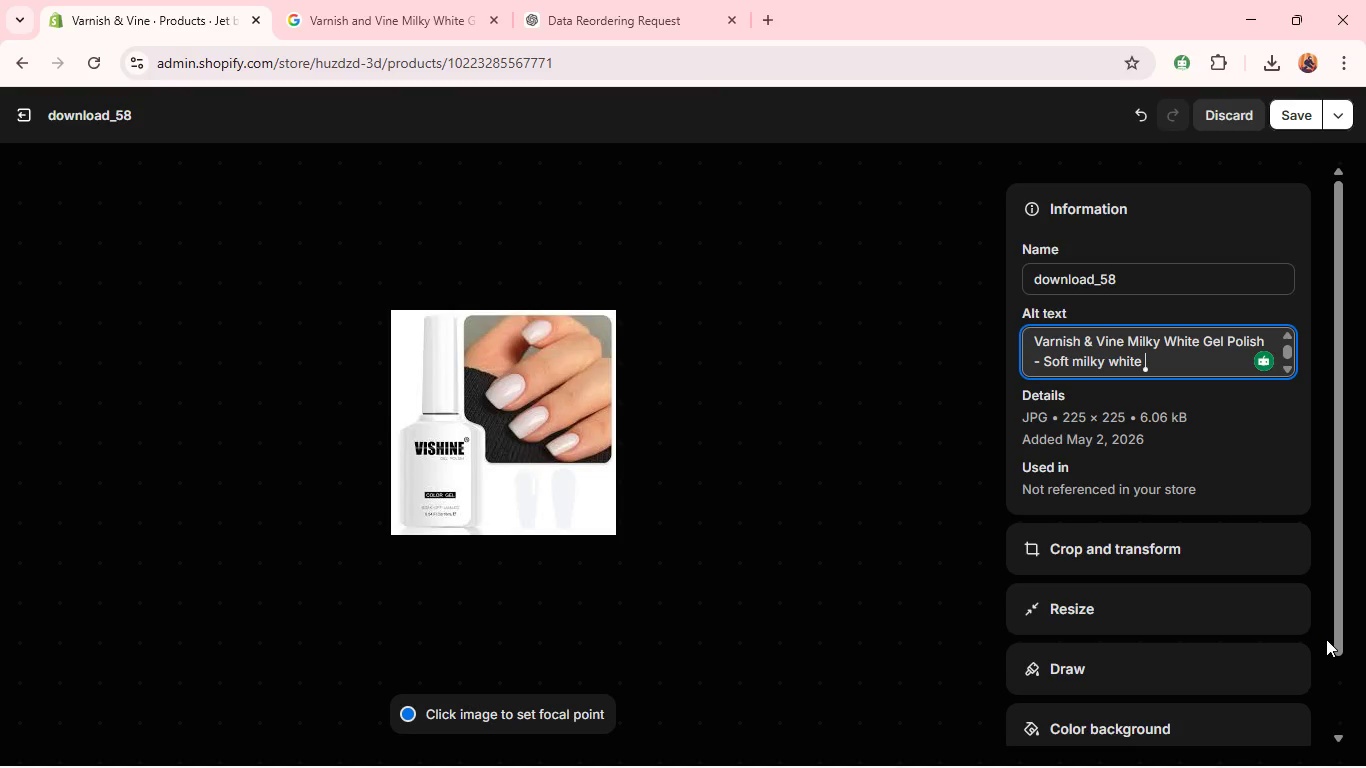 
wait(25.14)
 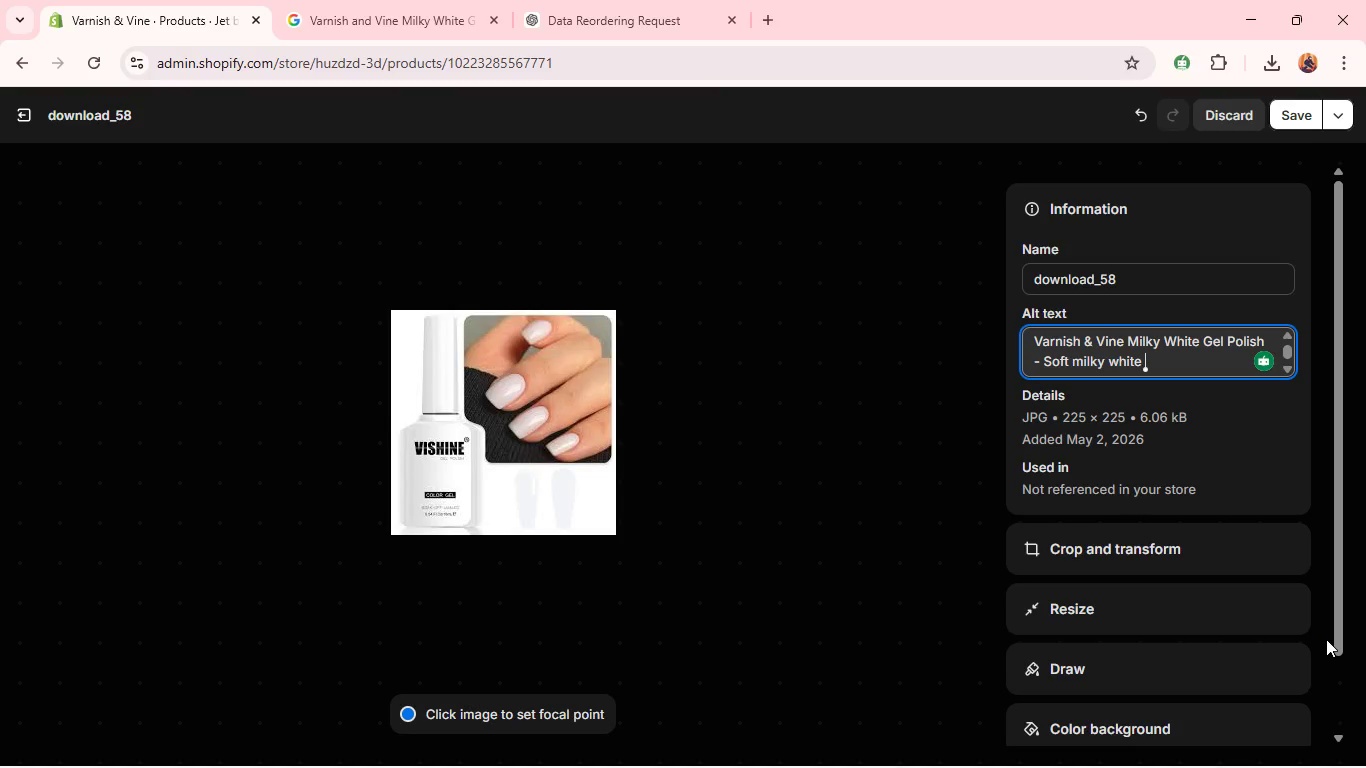 
type(shade )
 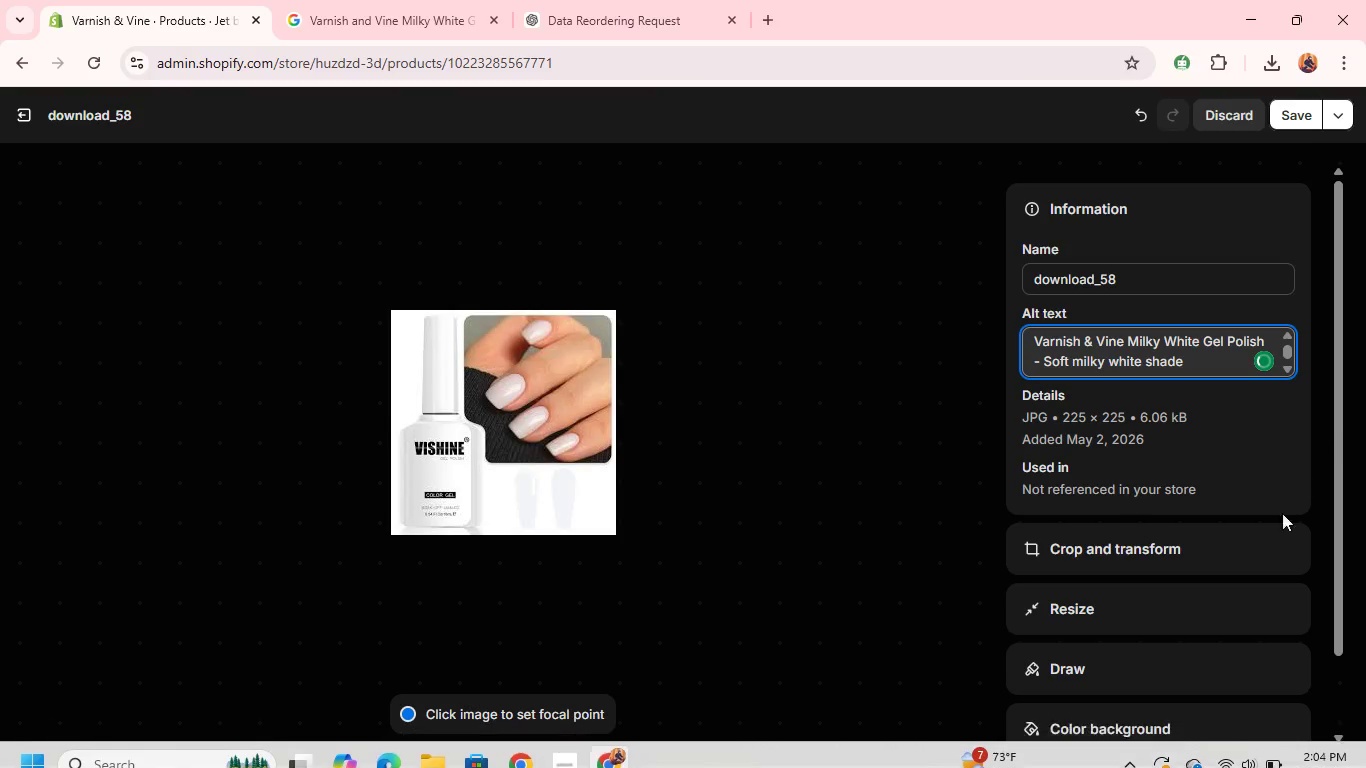 
left_click([1255, 538])
 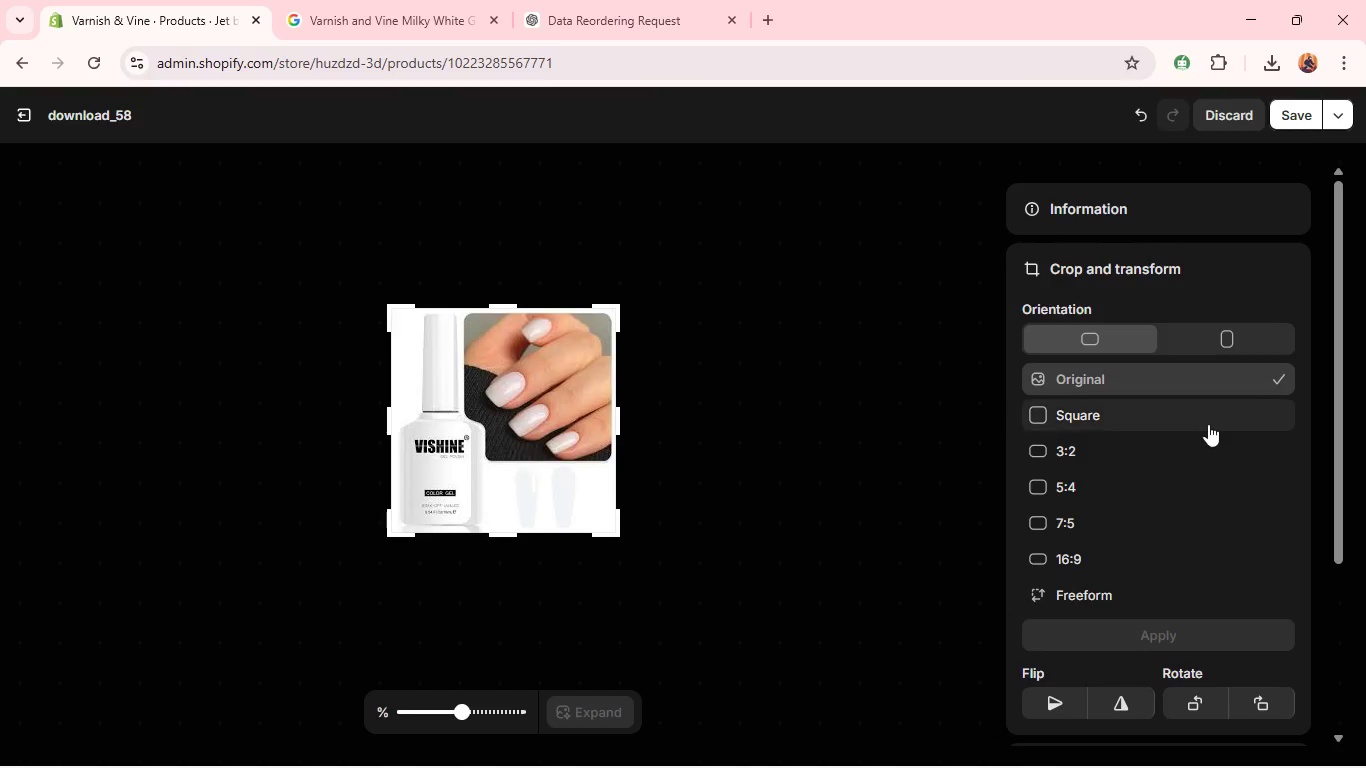 
left_click([1208, 422])
 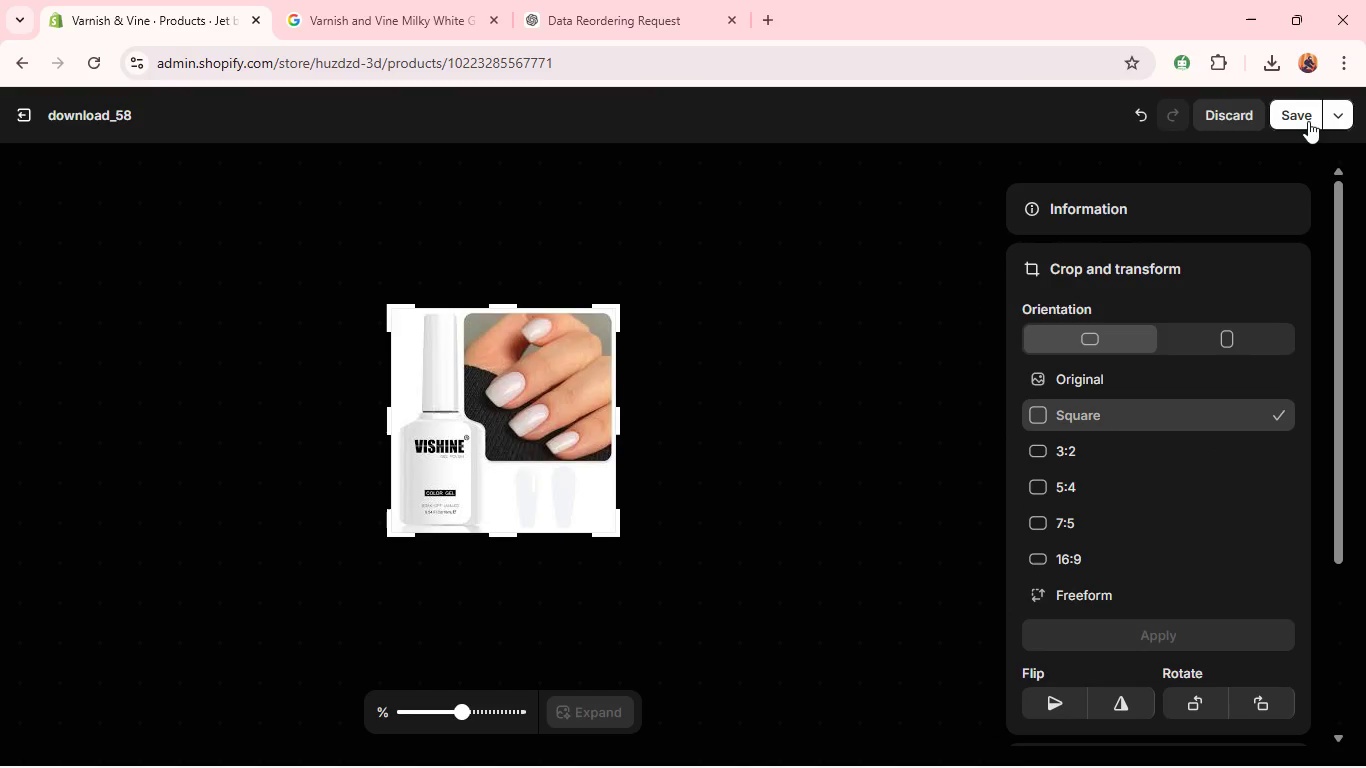 
left_click([1305, 114])
 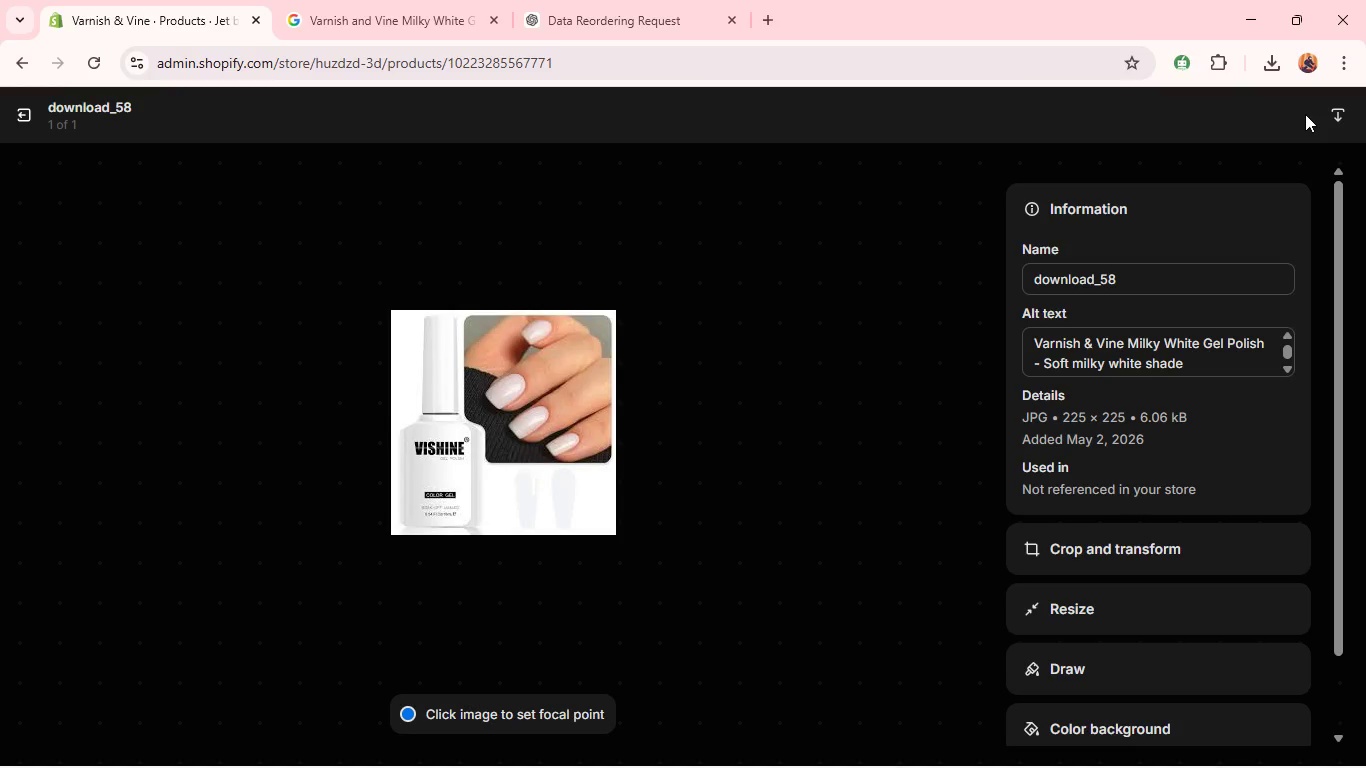 
wait(17.97)
 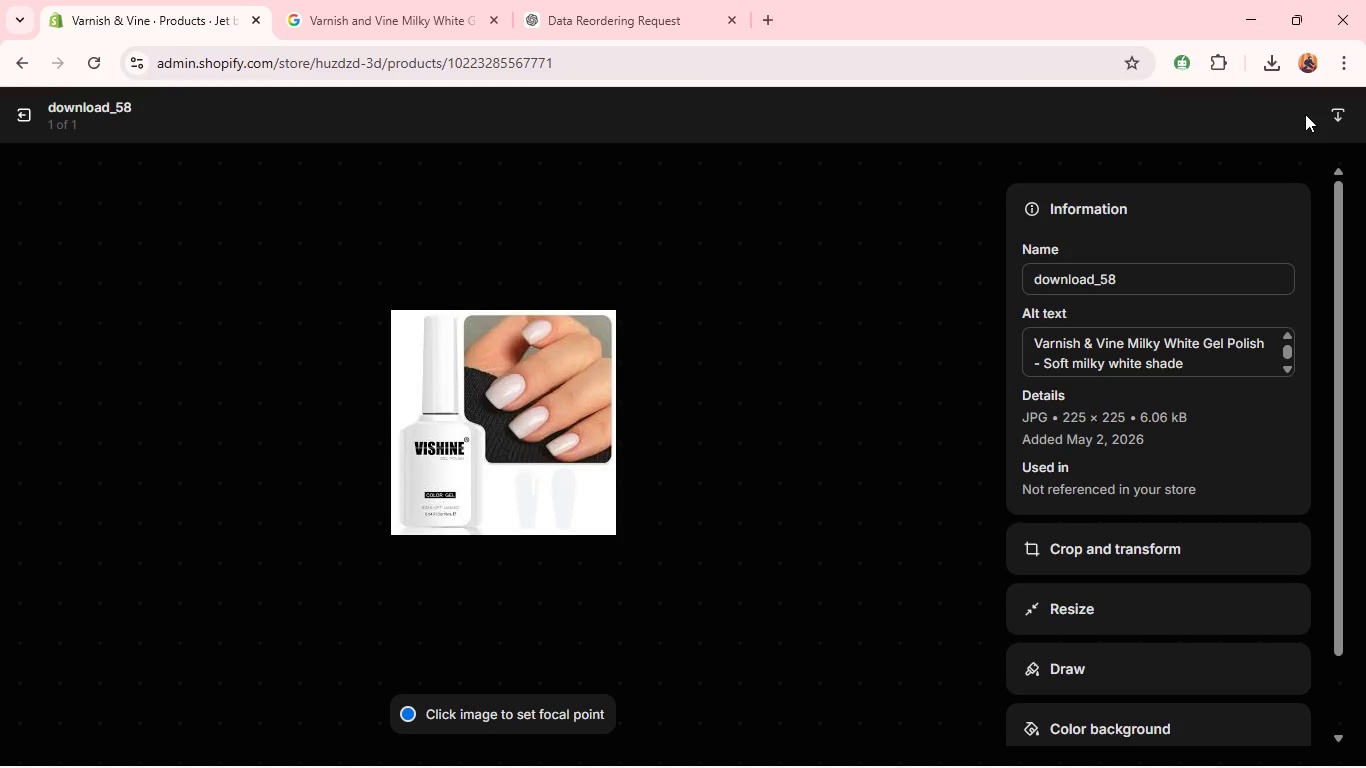 
left_click([25, 115])
 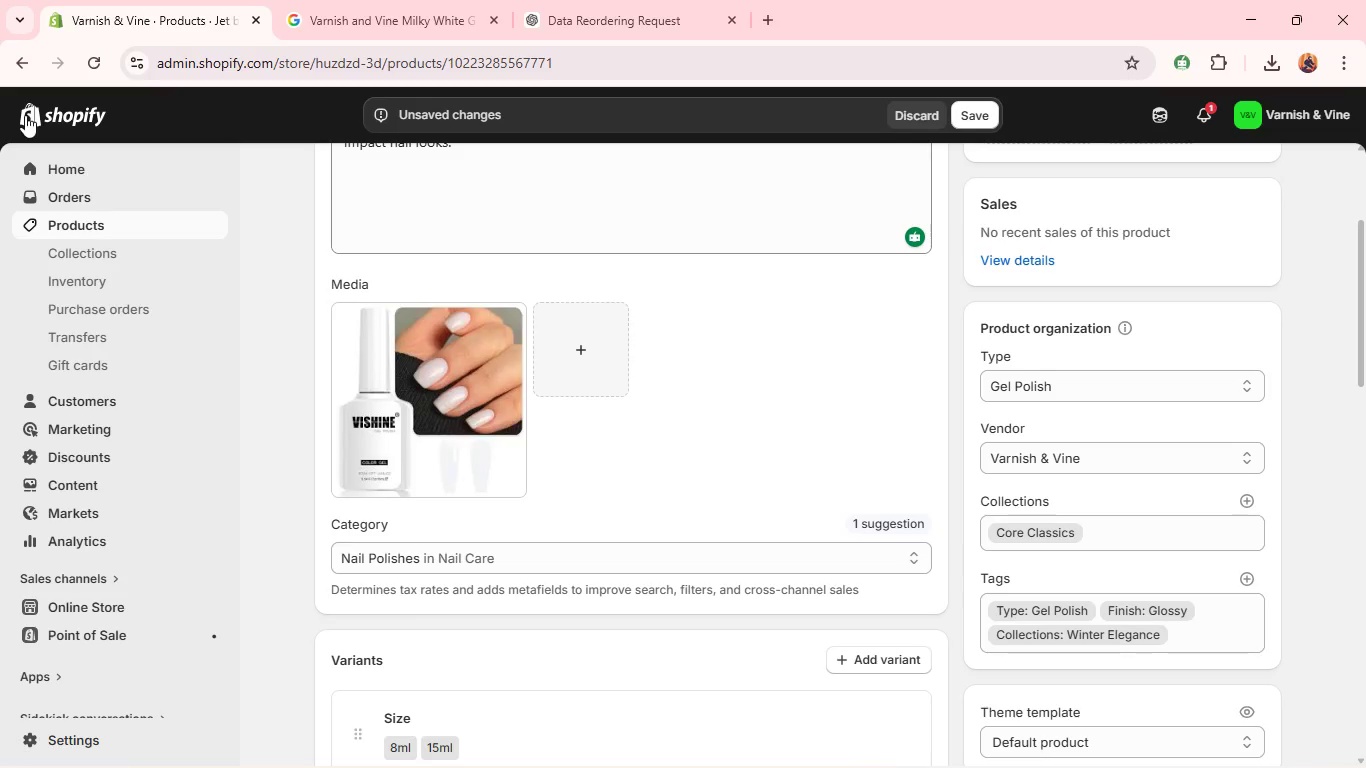 
wait(9.0)
 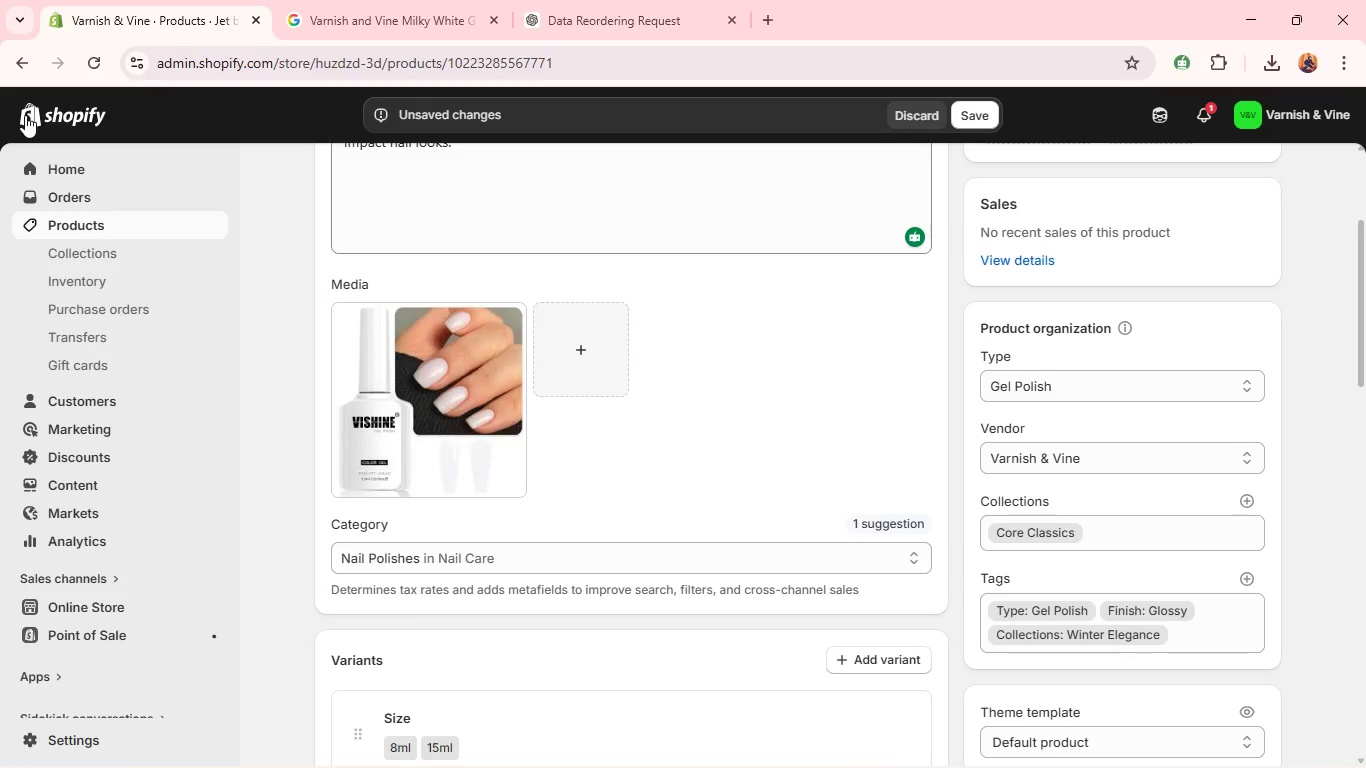 
left_click([443, 481])
 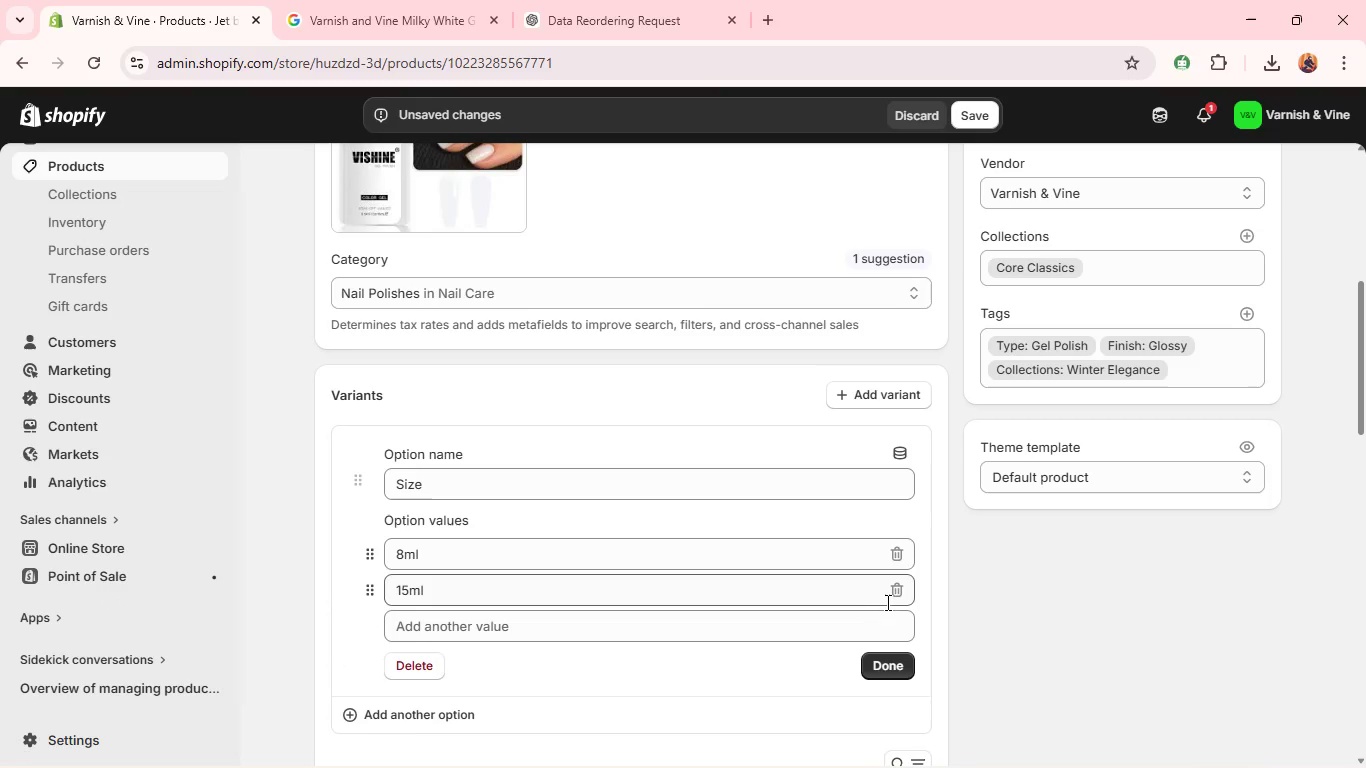 
left_click([899, 591])
 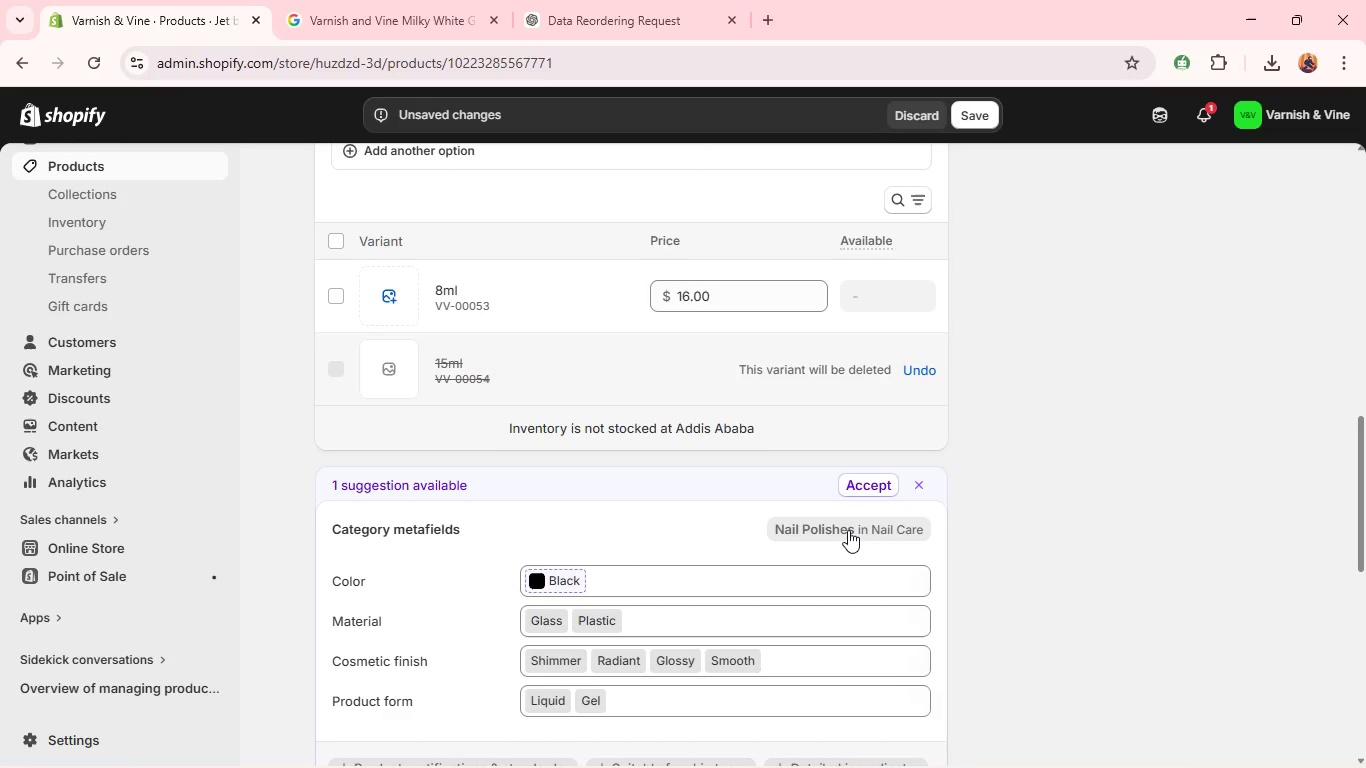 
wait(19.55)
 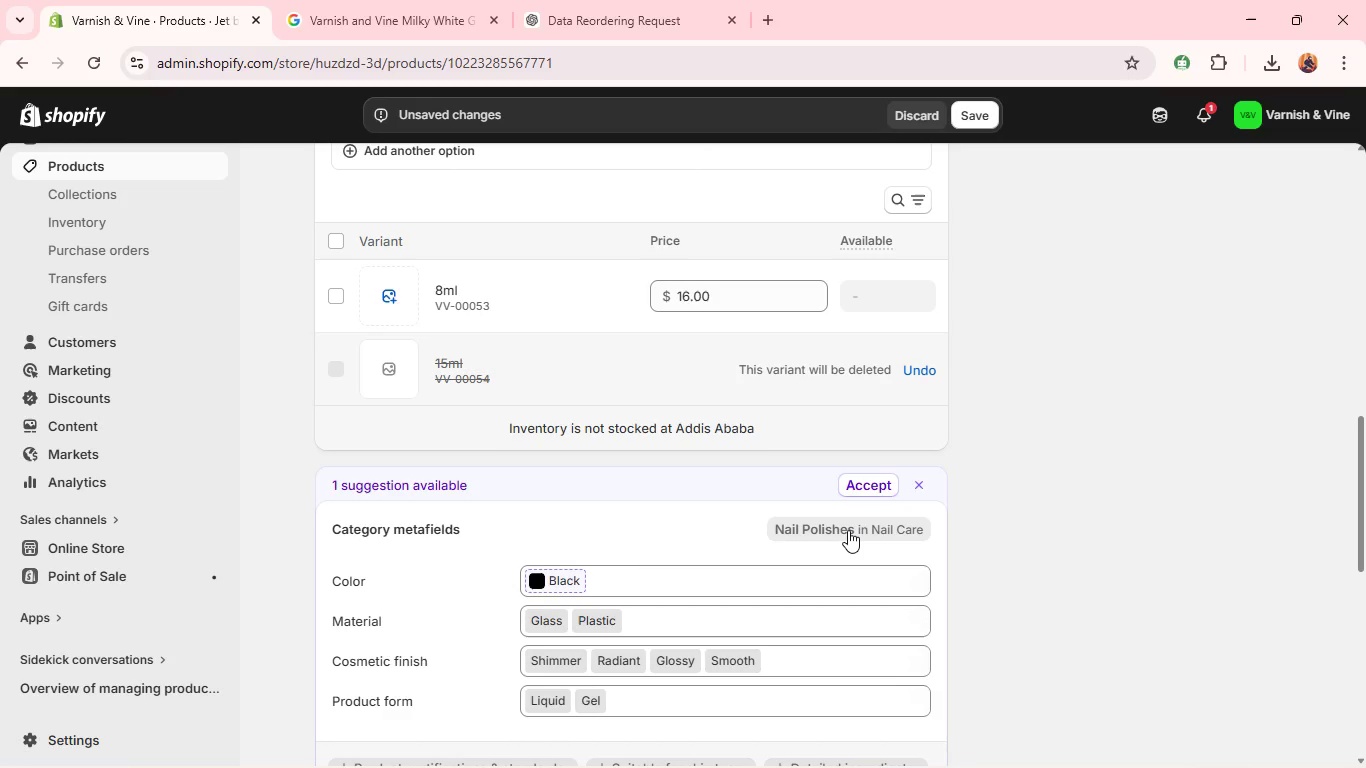 
left_click([344, 301])
 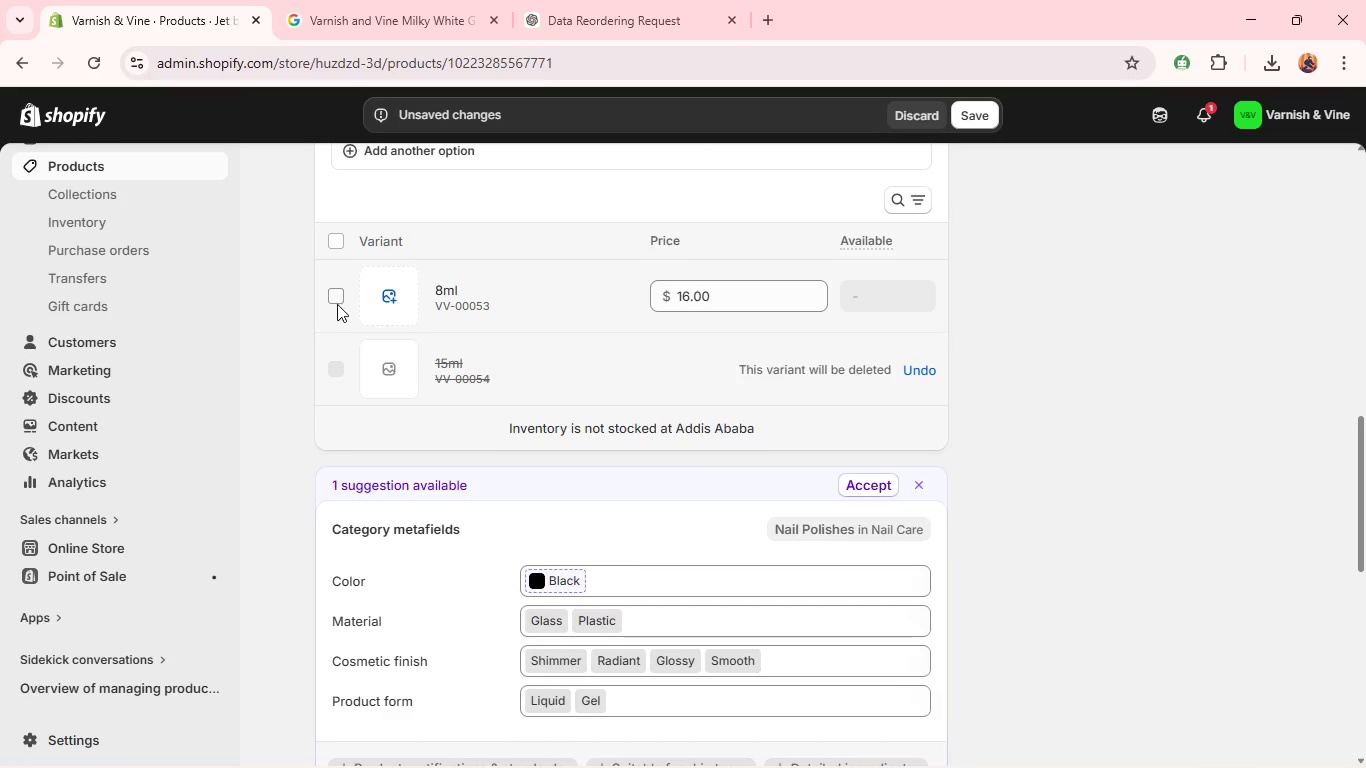 
left_click([336, 305])
 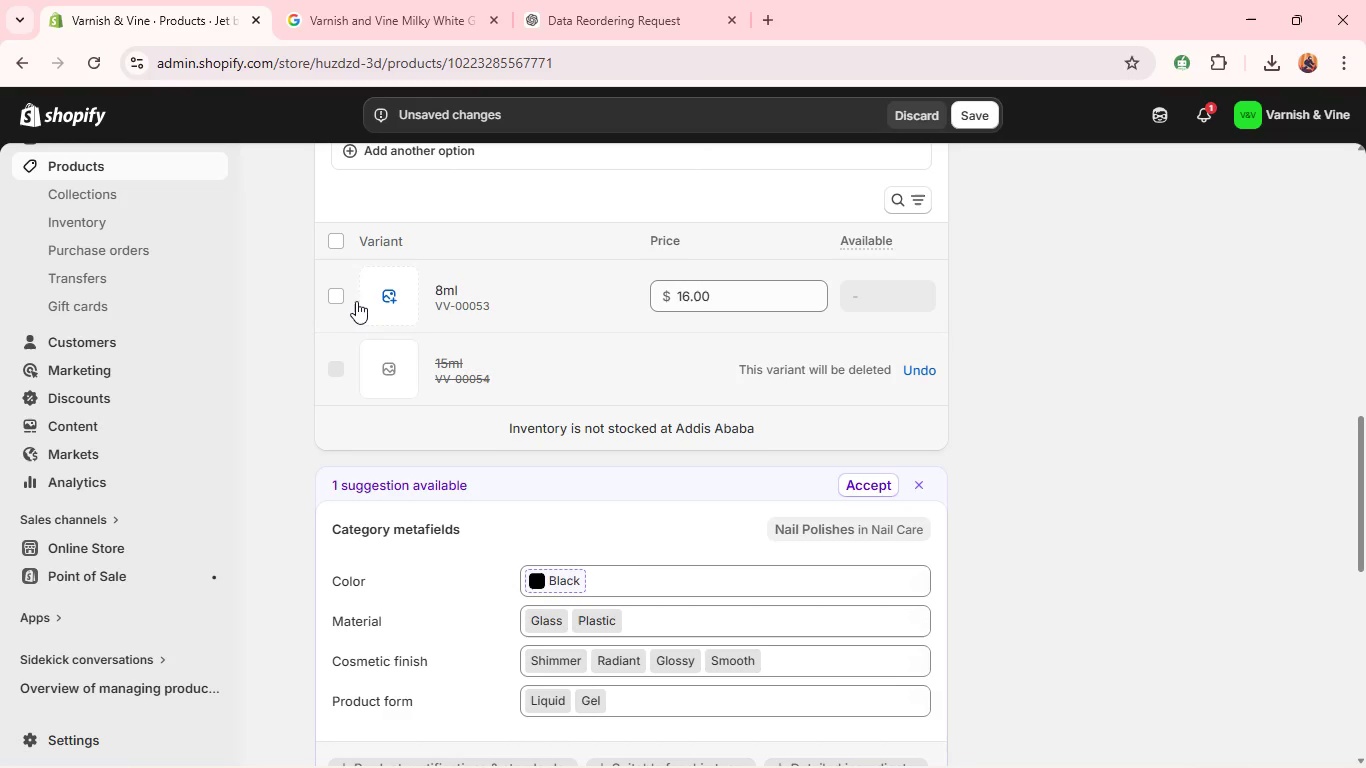 
left_click([335, 299])
 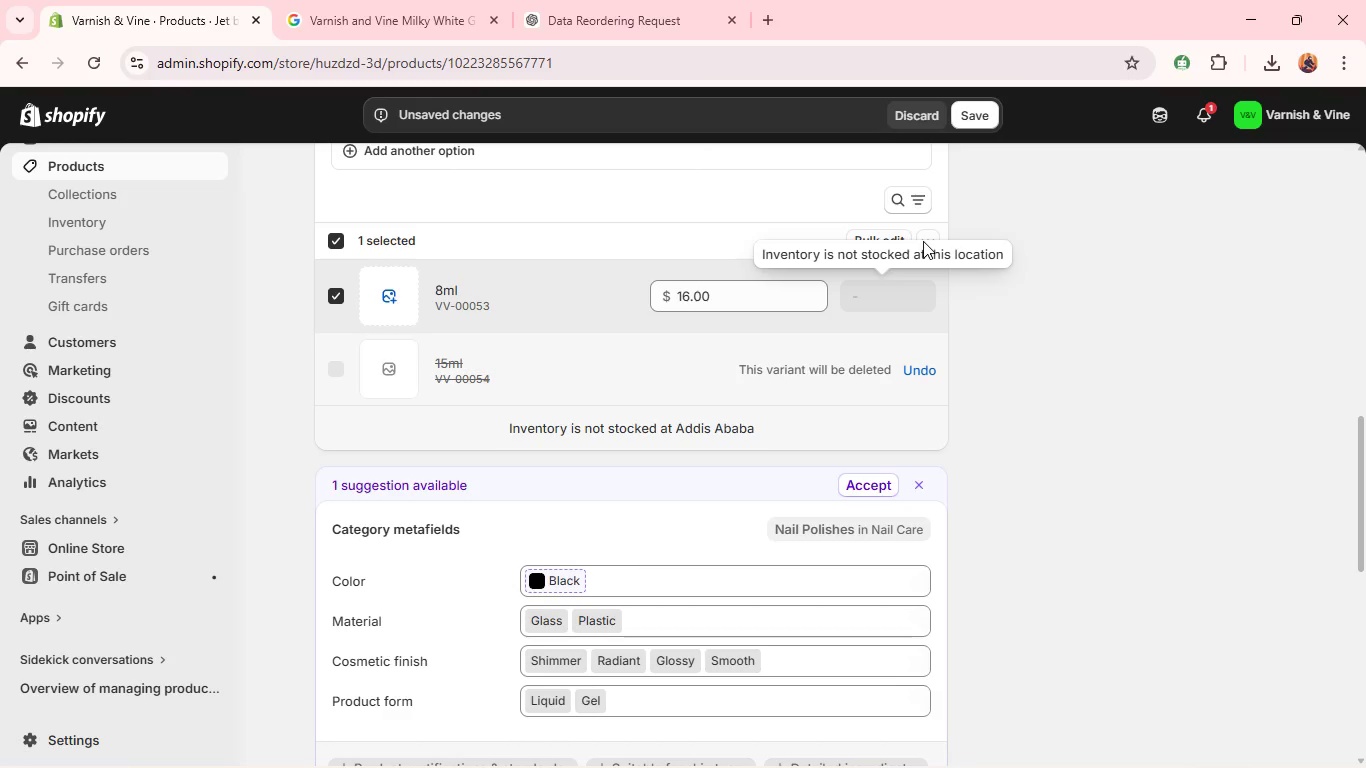 
left_click([926, 239])
 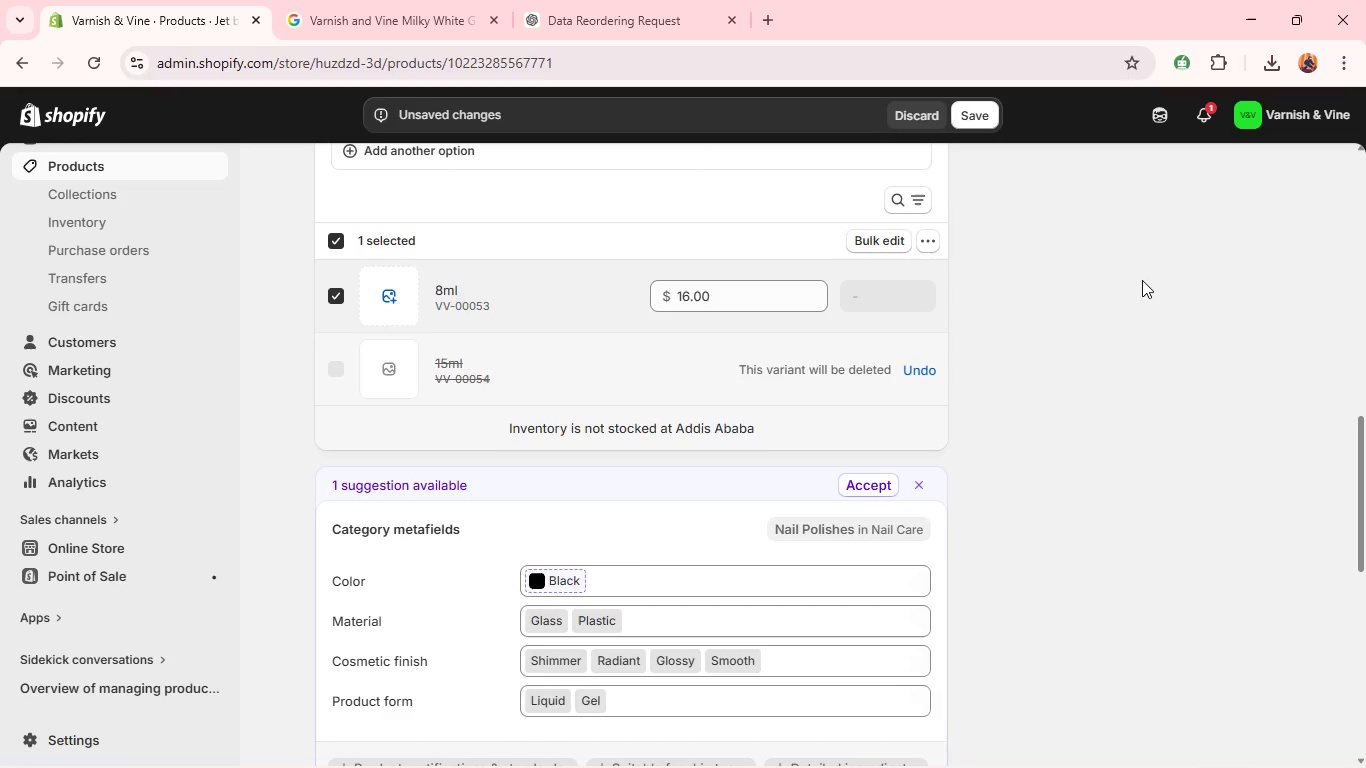 
wait(23.96)
 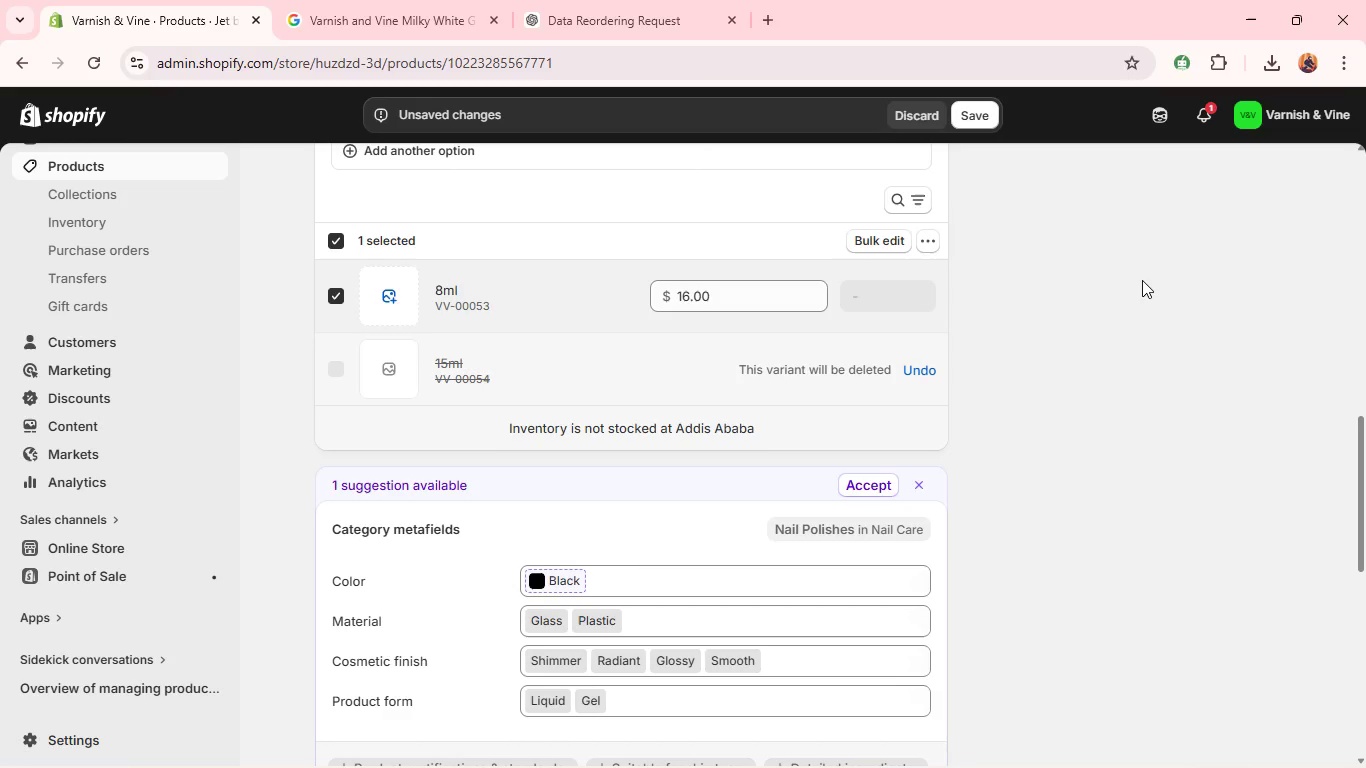 
mouse_move([647, 382])
 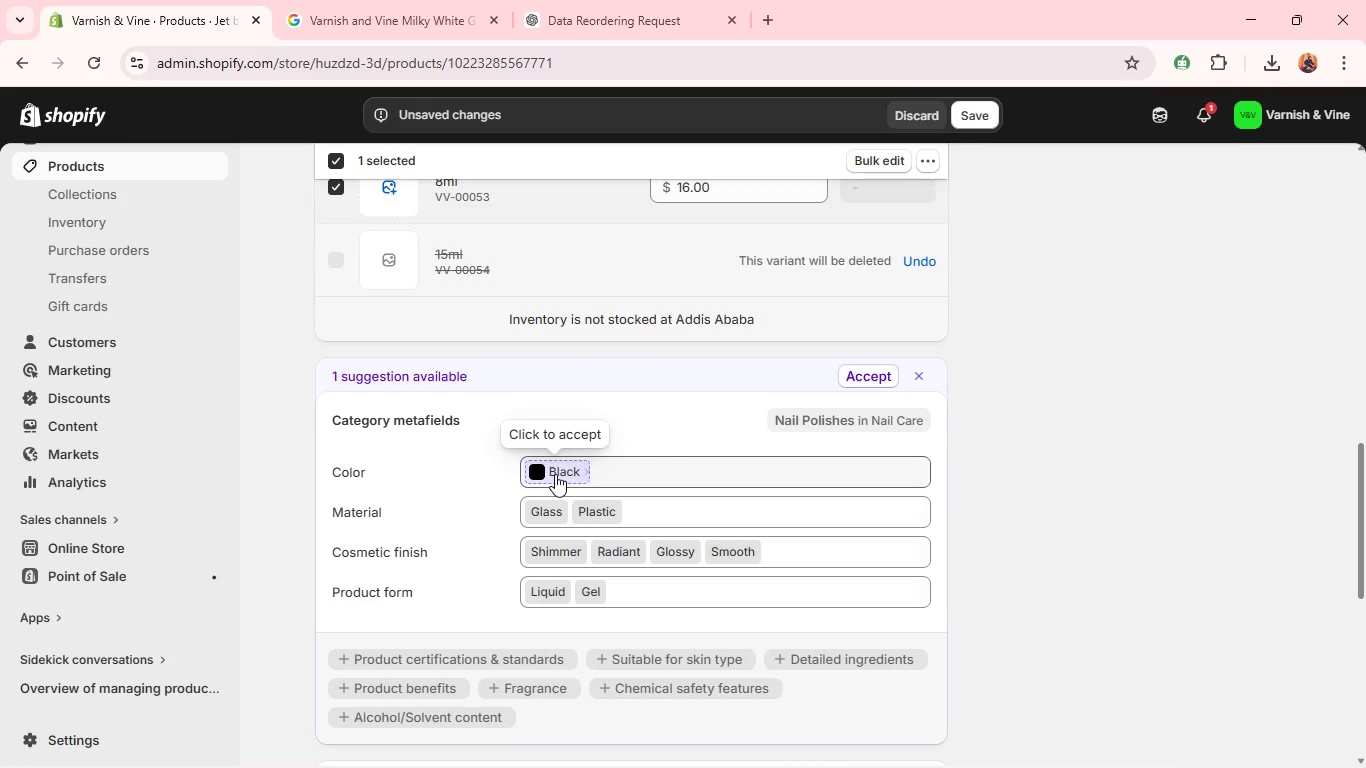 
left_click([555, 474])
 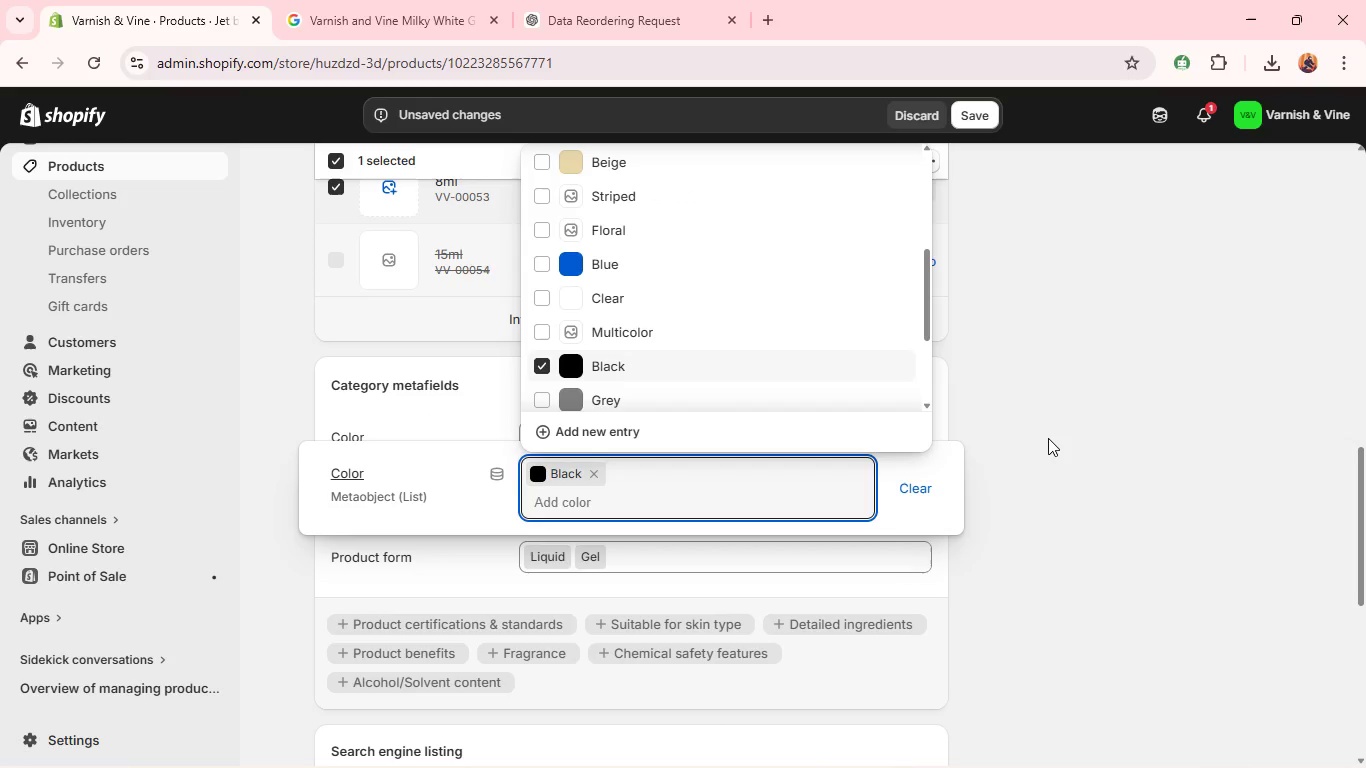 
wait(5.09)
 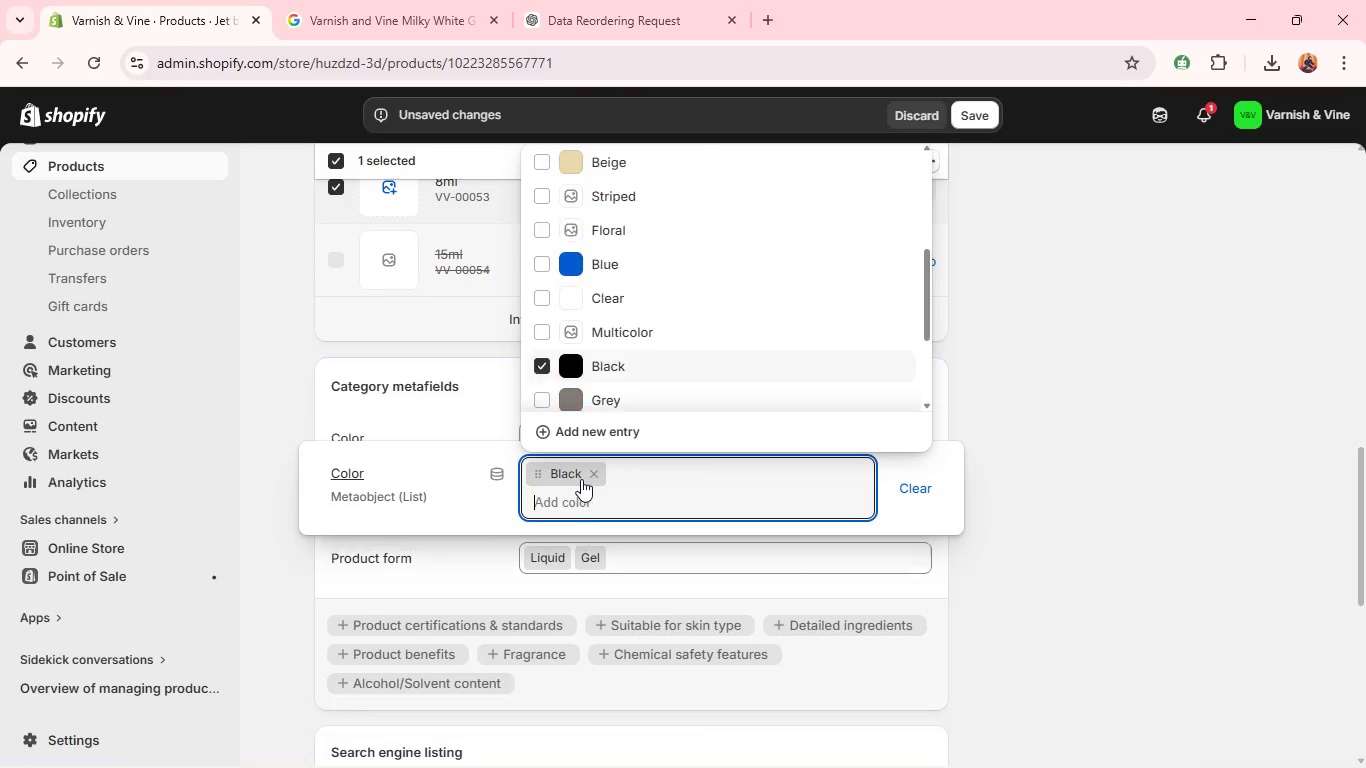 
left_click([1141, 386])
 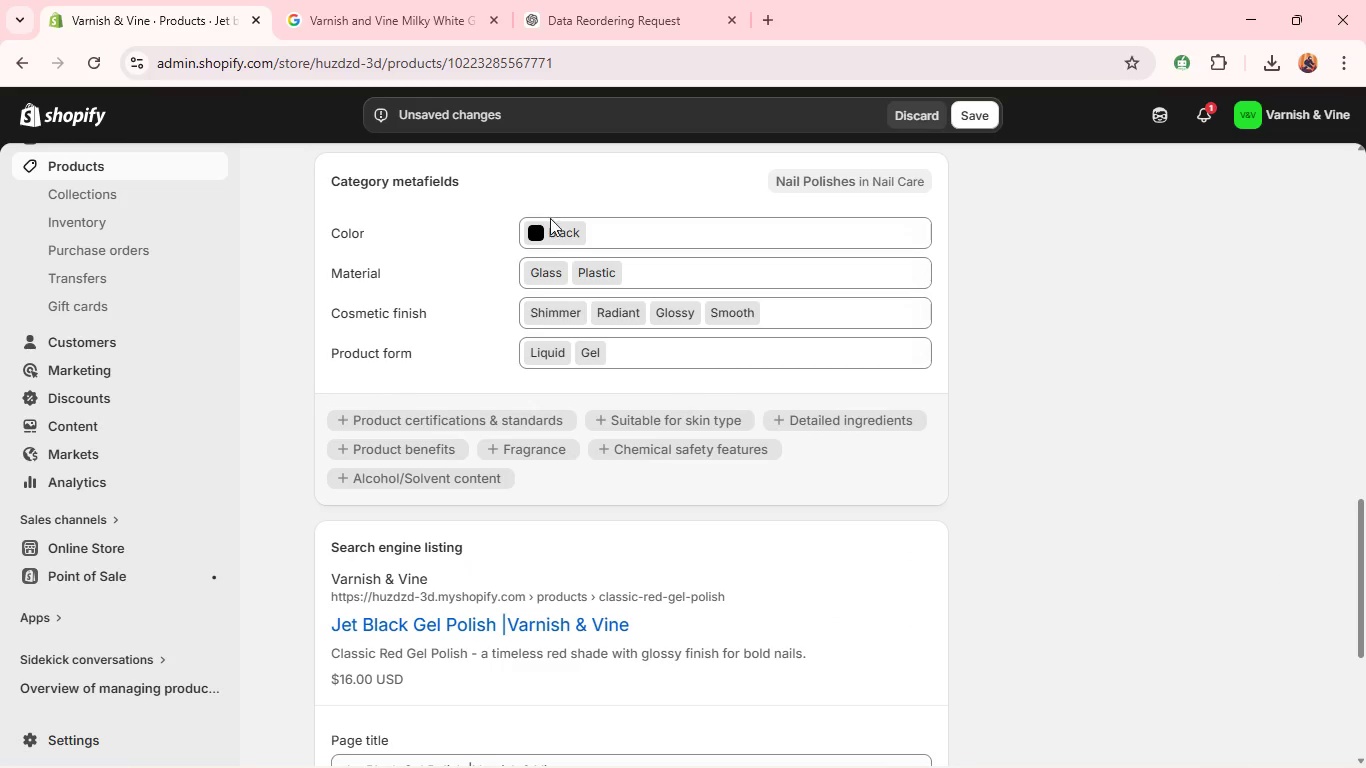 
wait(5.39)
 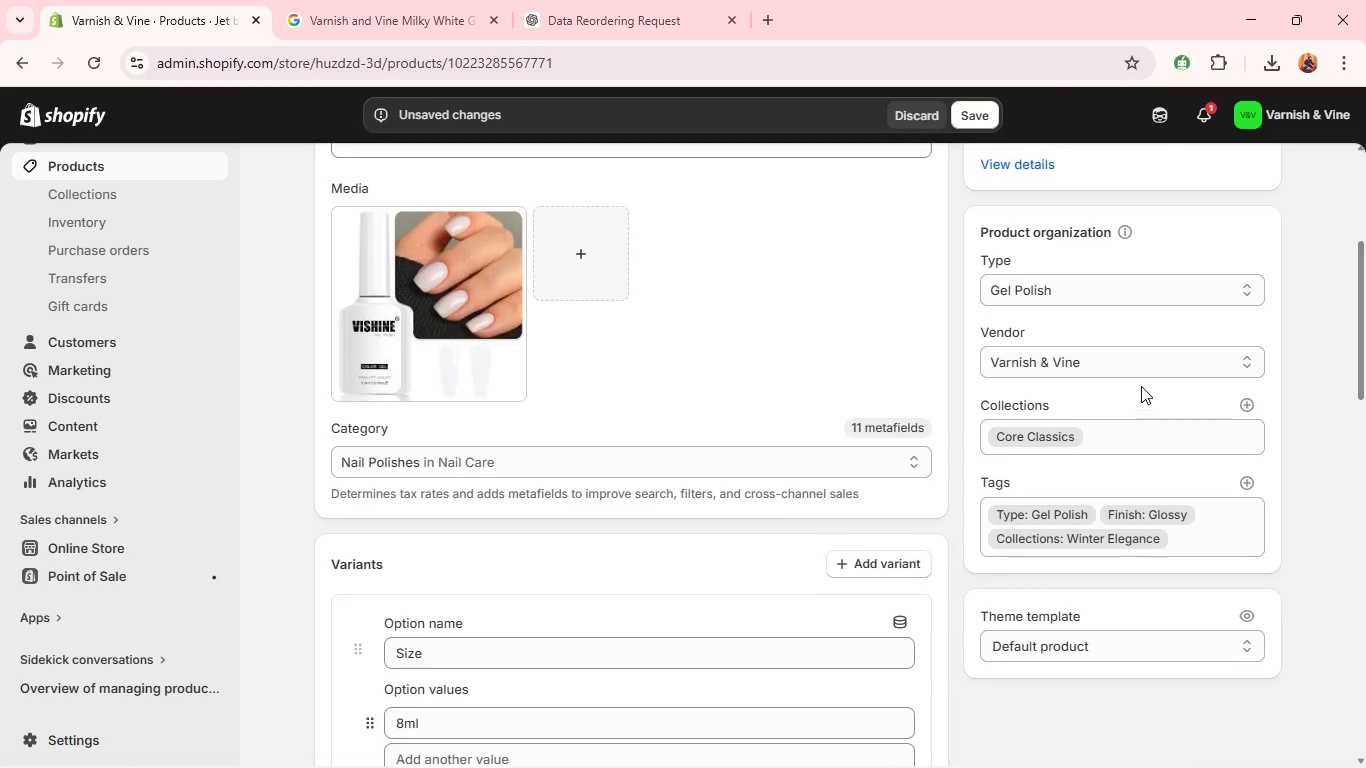 
left_click([583, 230])
 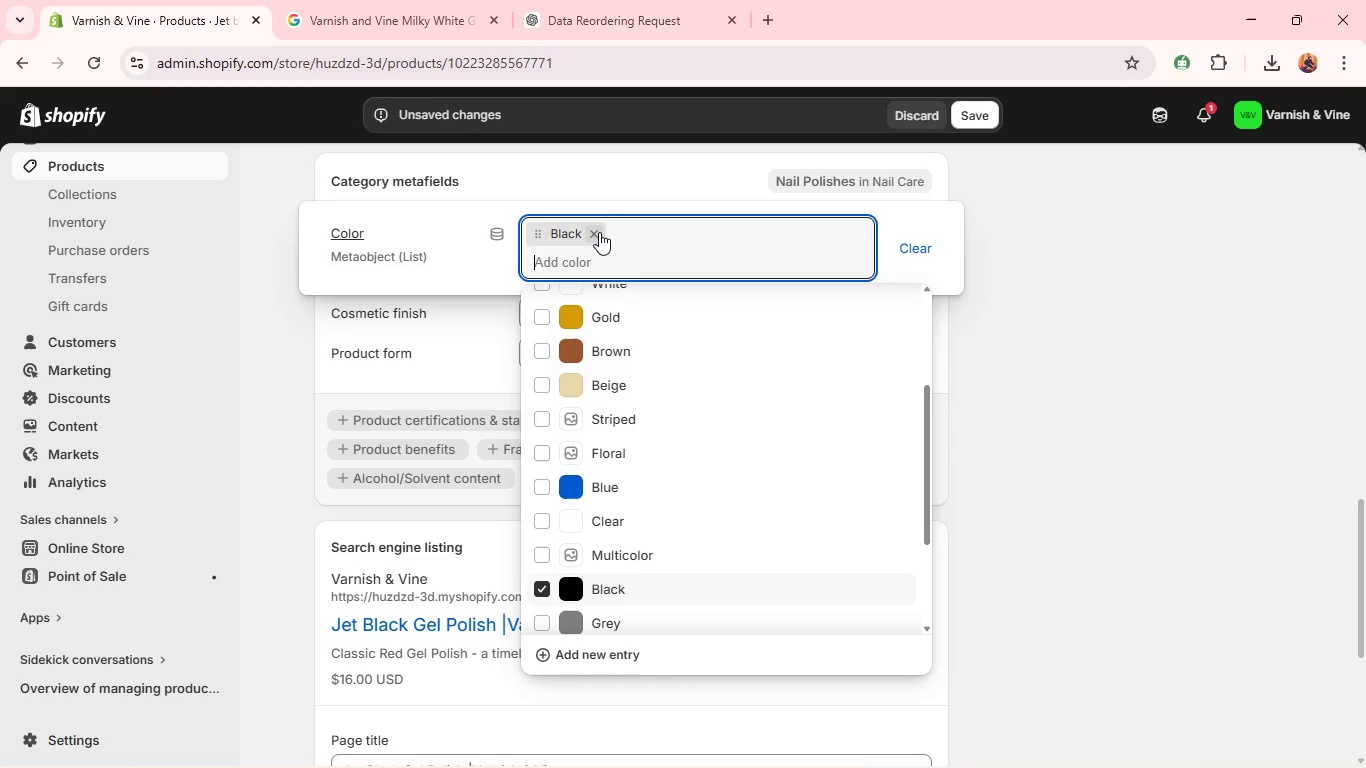 
left_click([599, 232])
 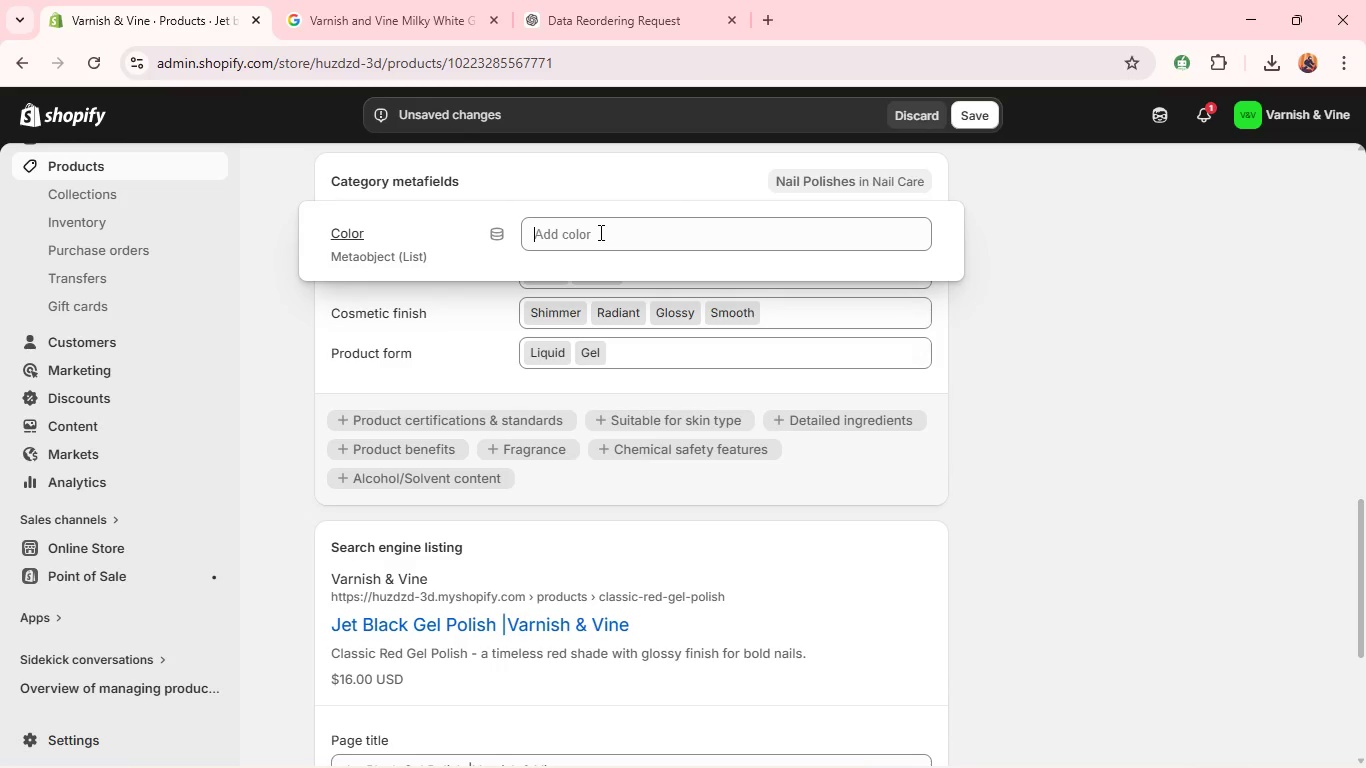 
type(wh)
 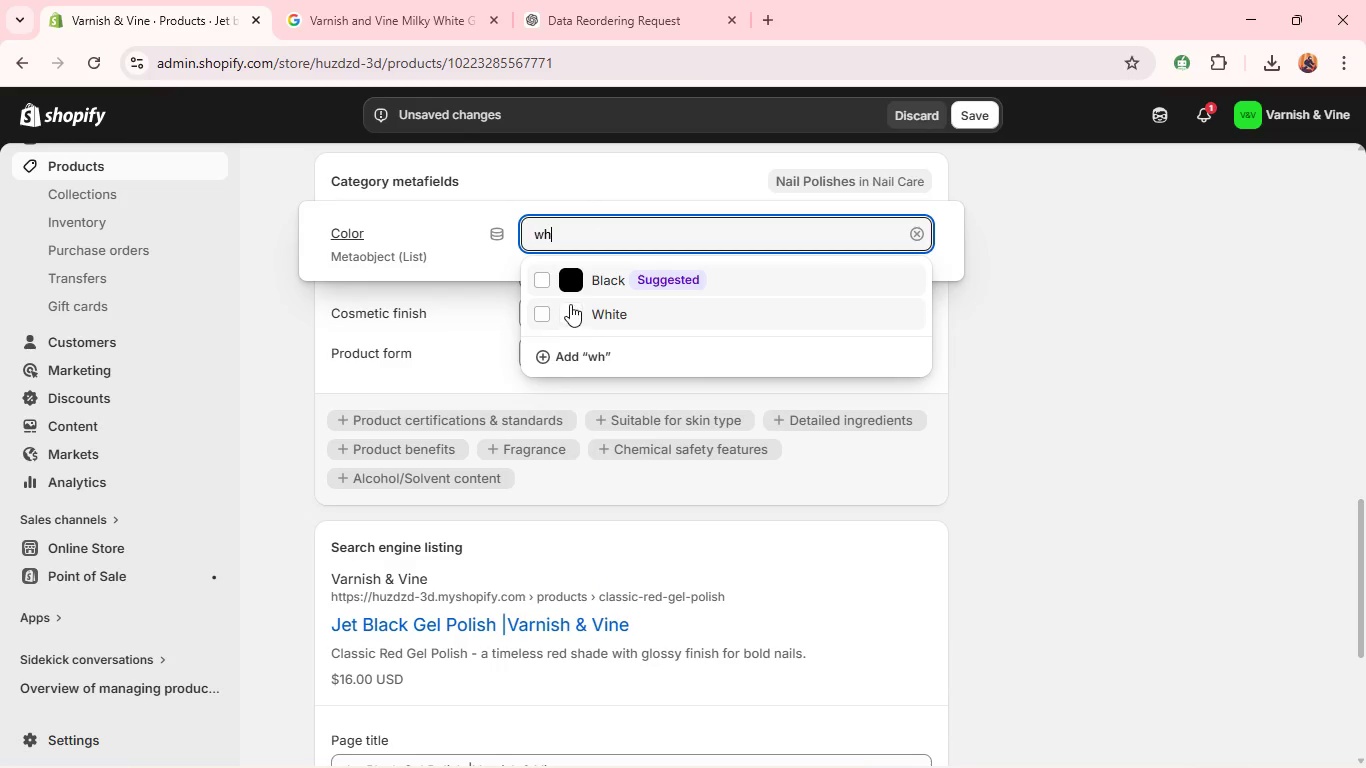 
left_click([565, 313])
 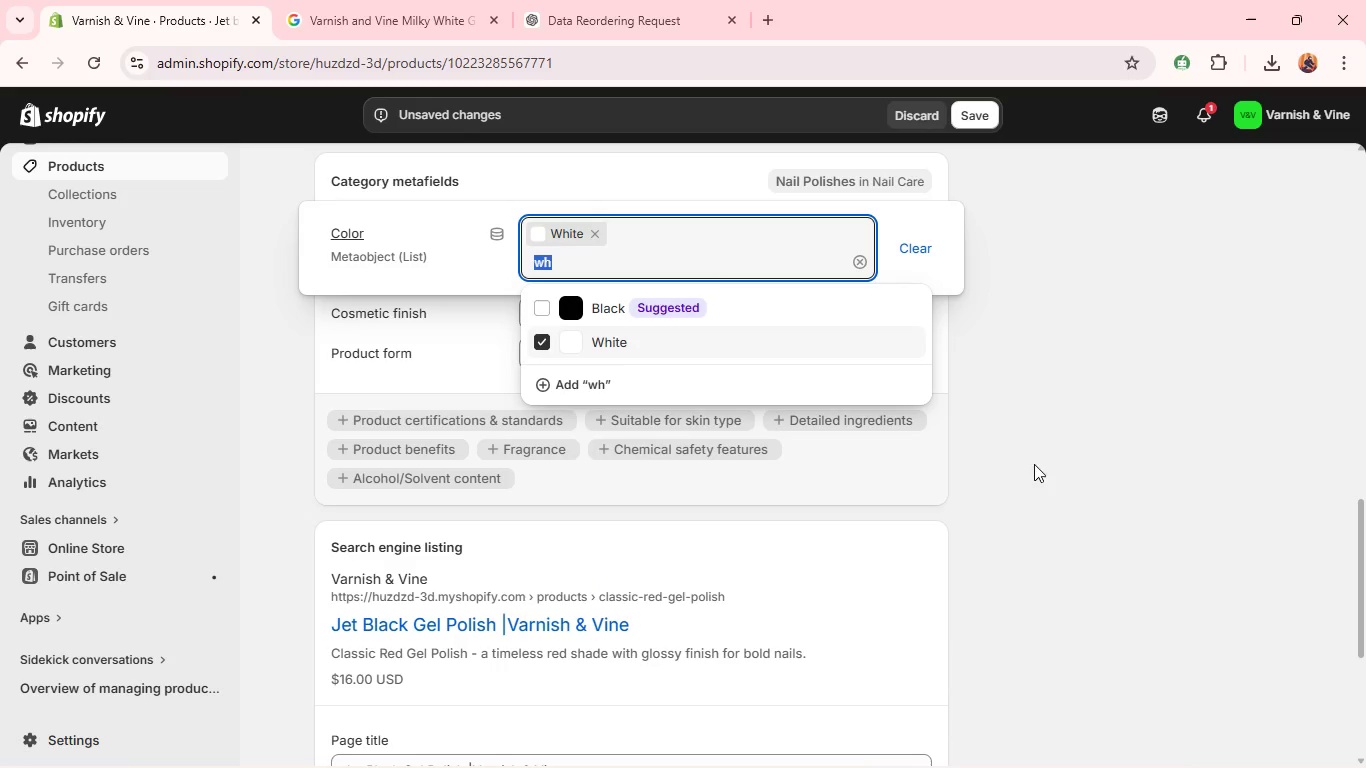 
left_click([1054, 477])
 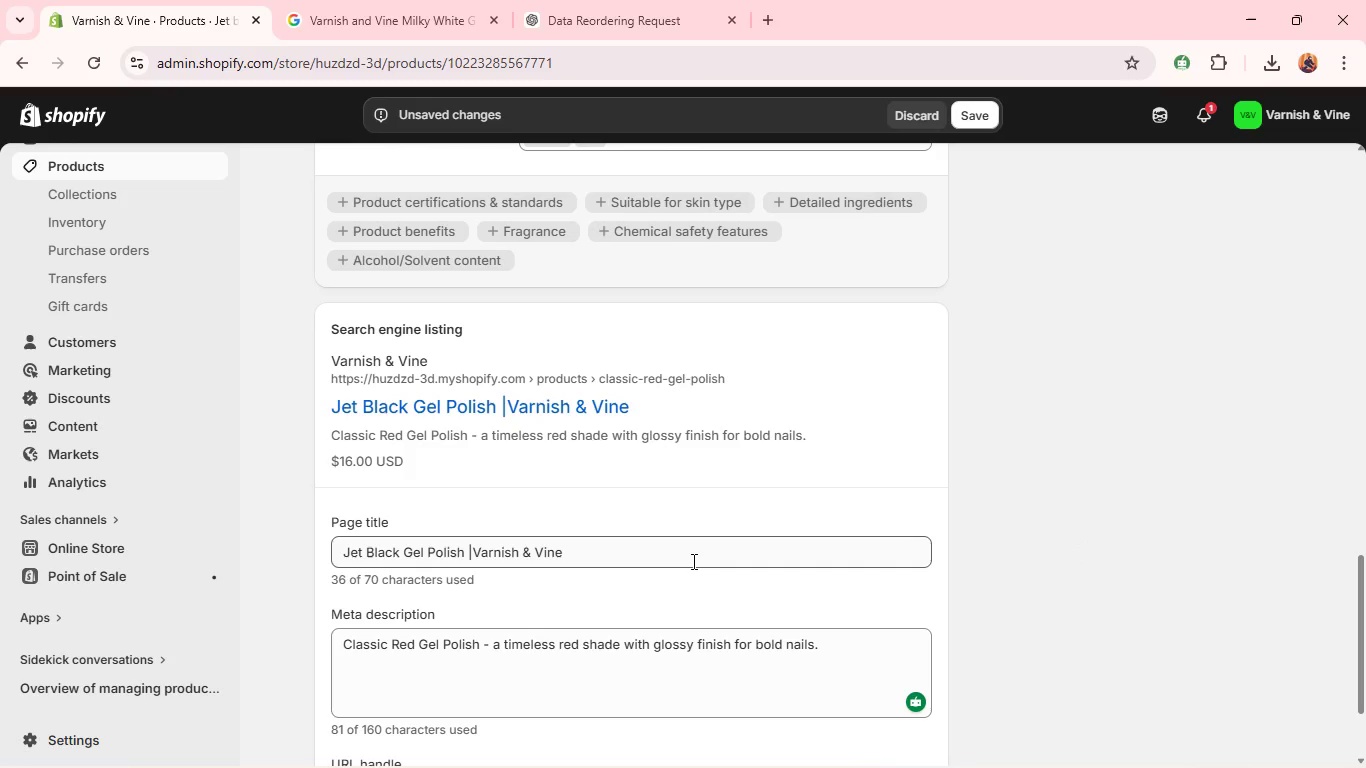 
wait(137.36)
 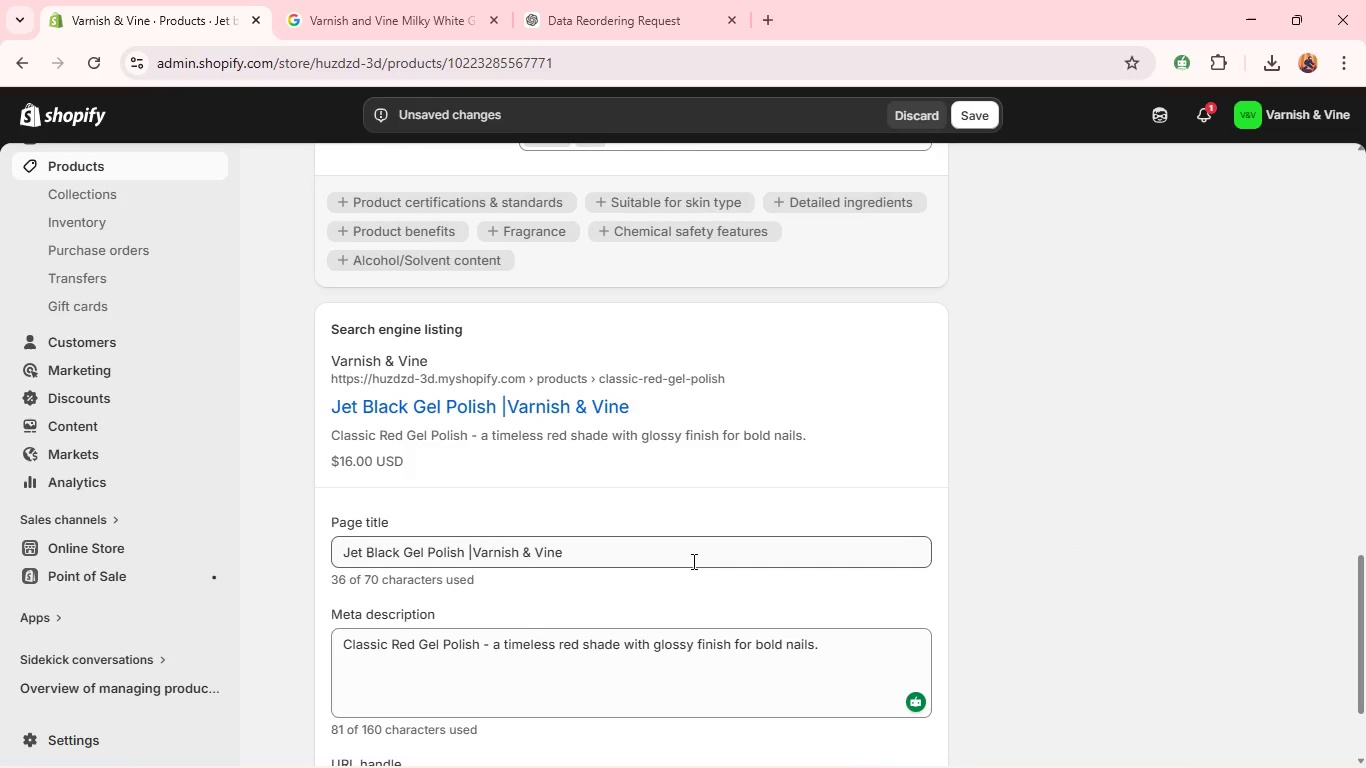 
double_click([692, 561])
 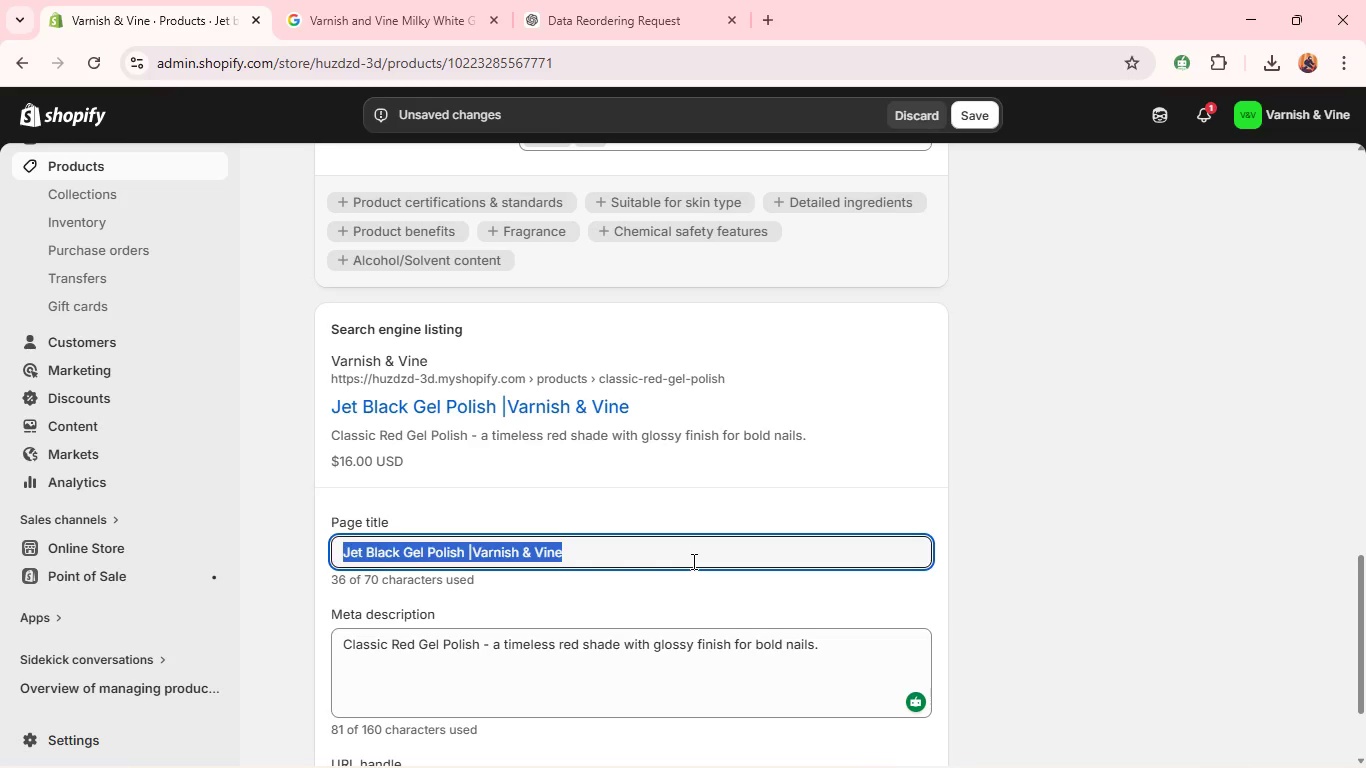 
triple_click([692, 561])
 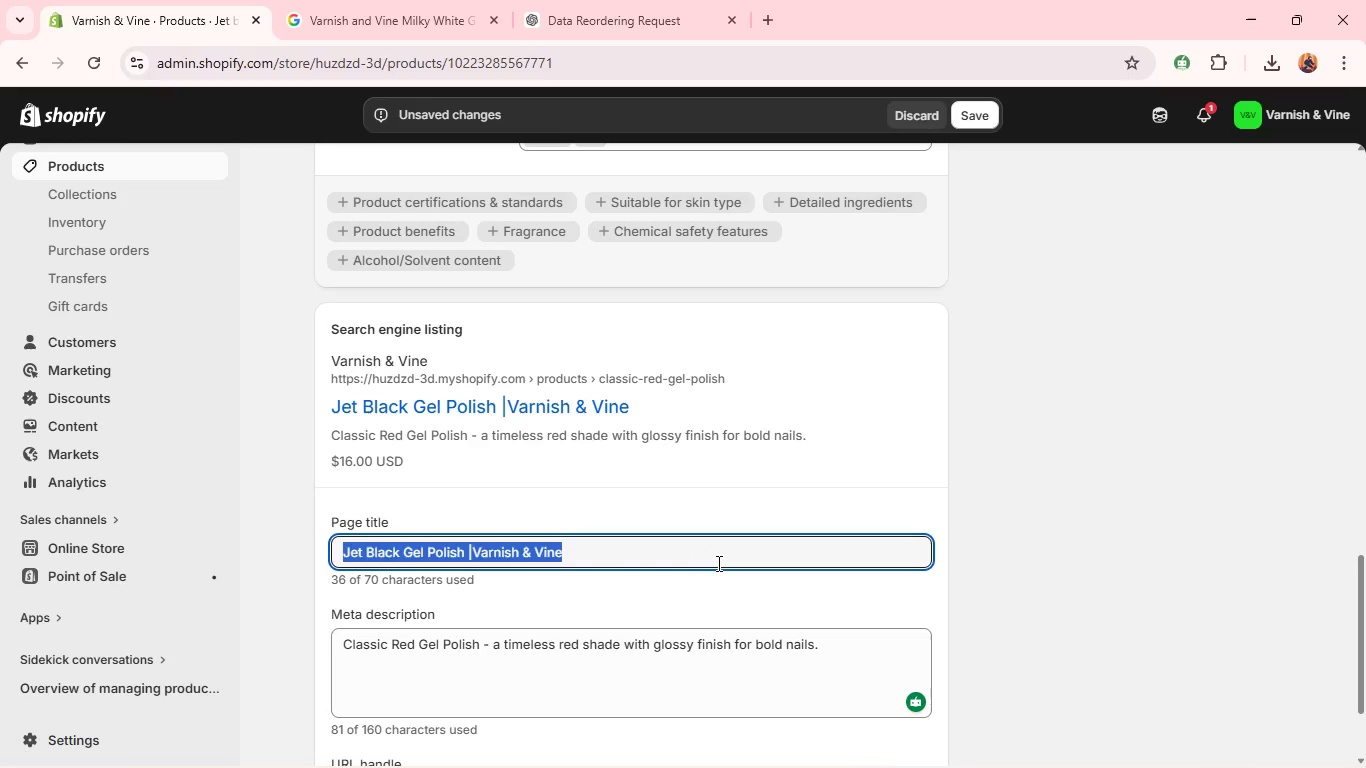 
key(Backspace)
 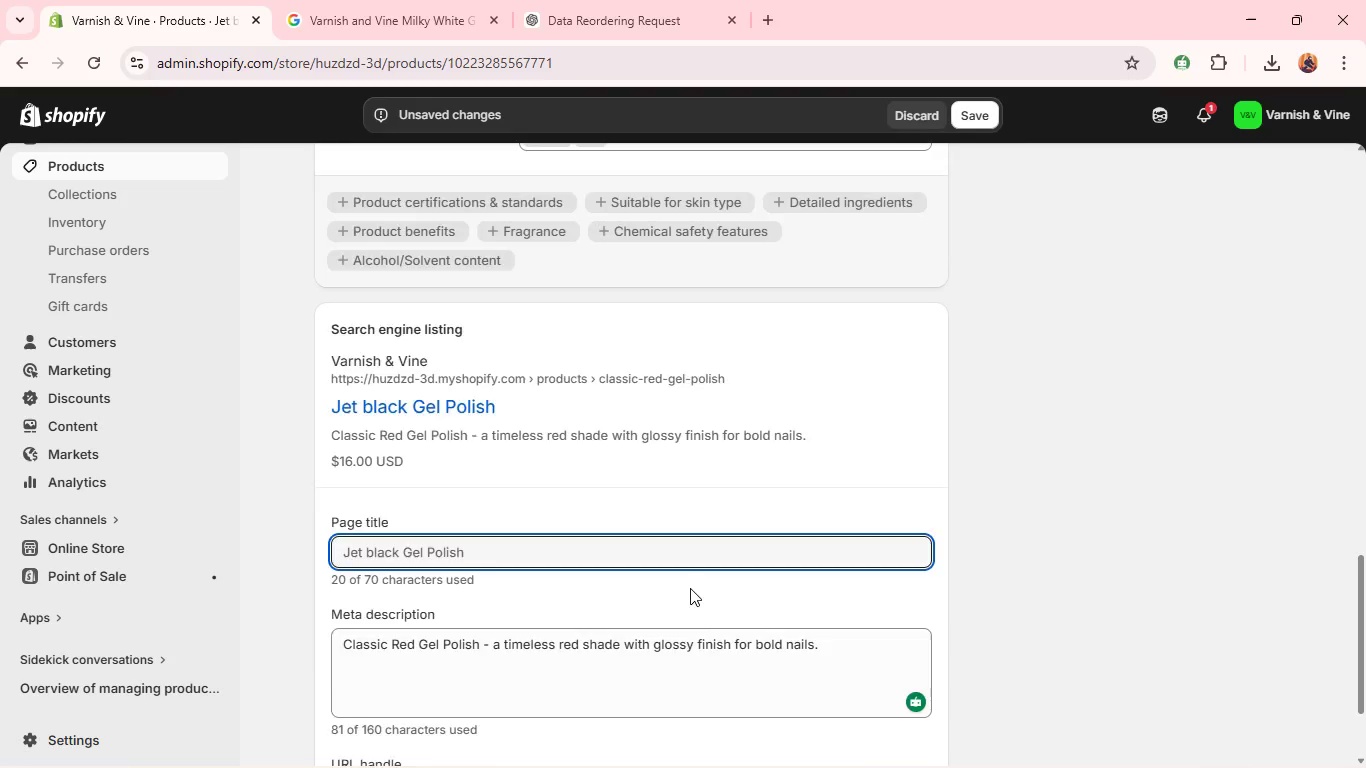 
wait(15.52)
 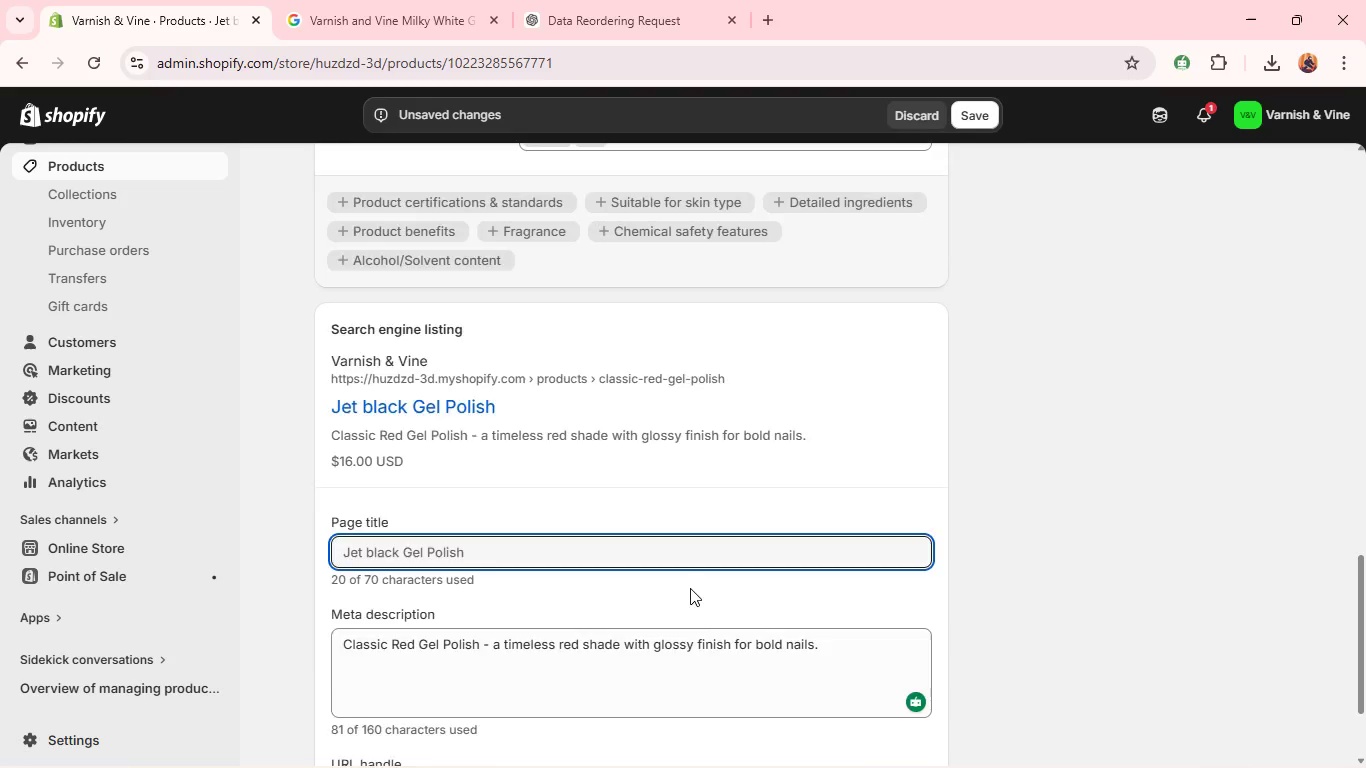 
left_click([592, 15])
 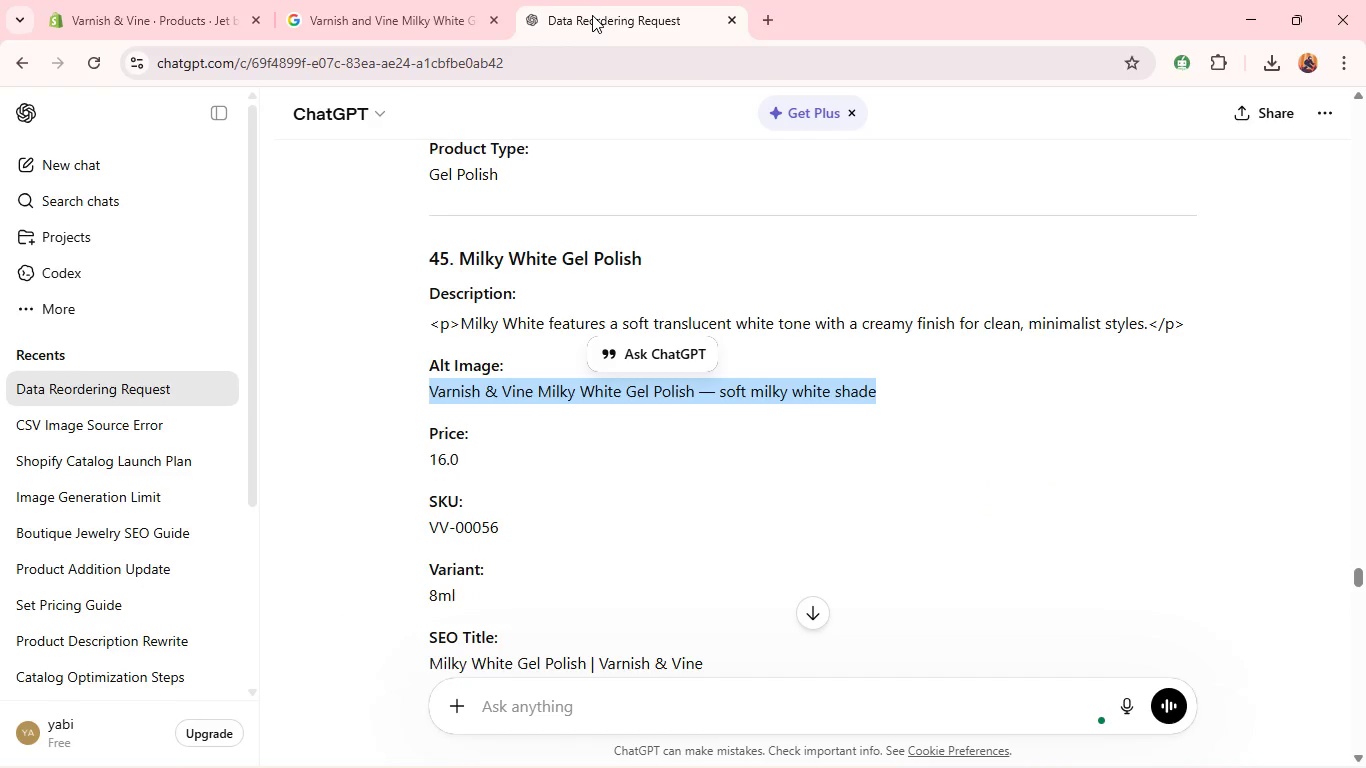 
left_click([592, 15])
 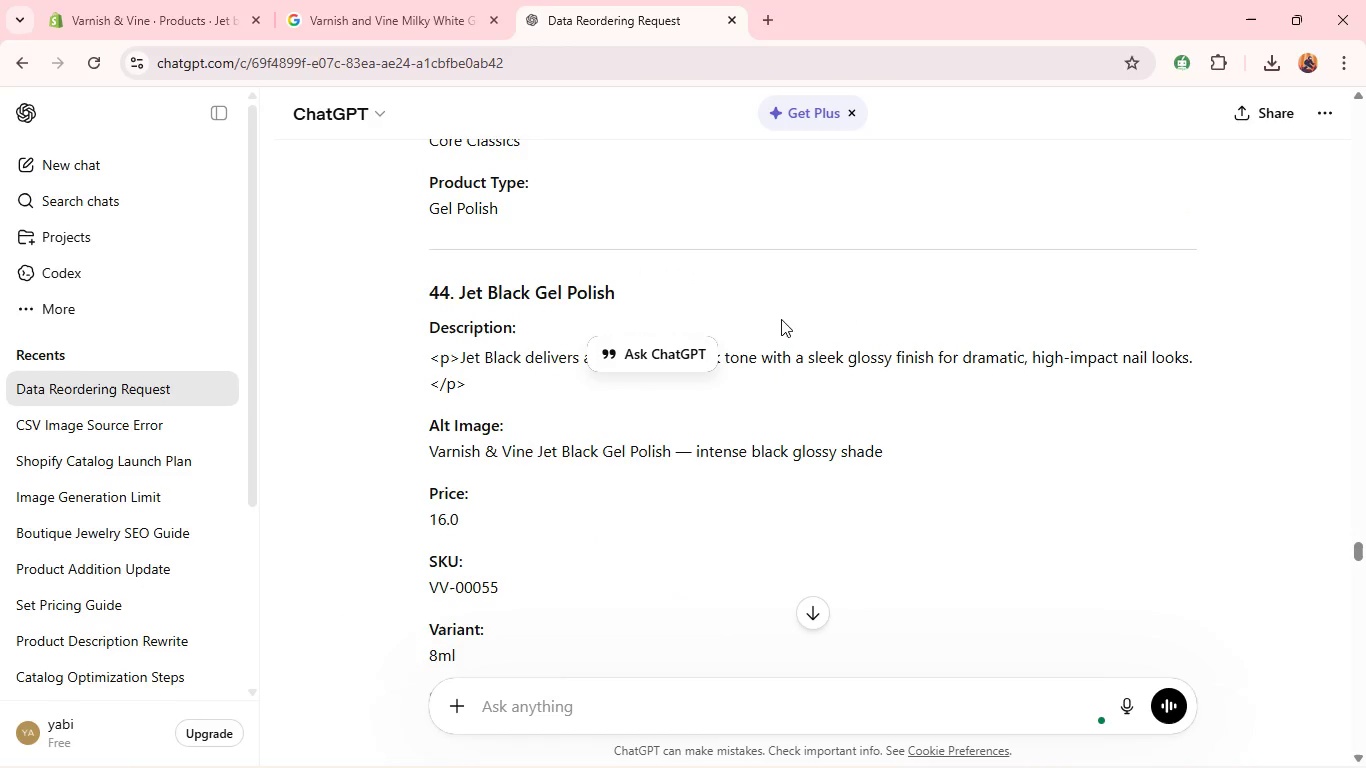 
double_click([696, 443])
 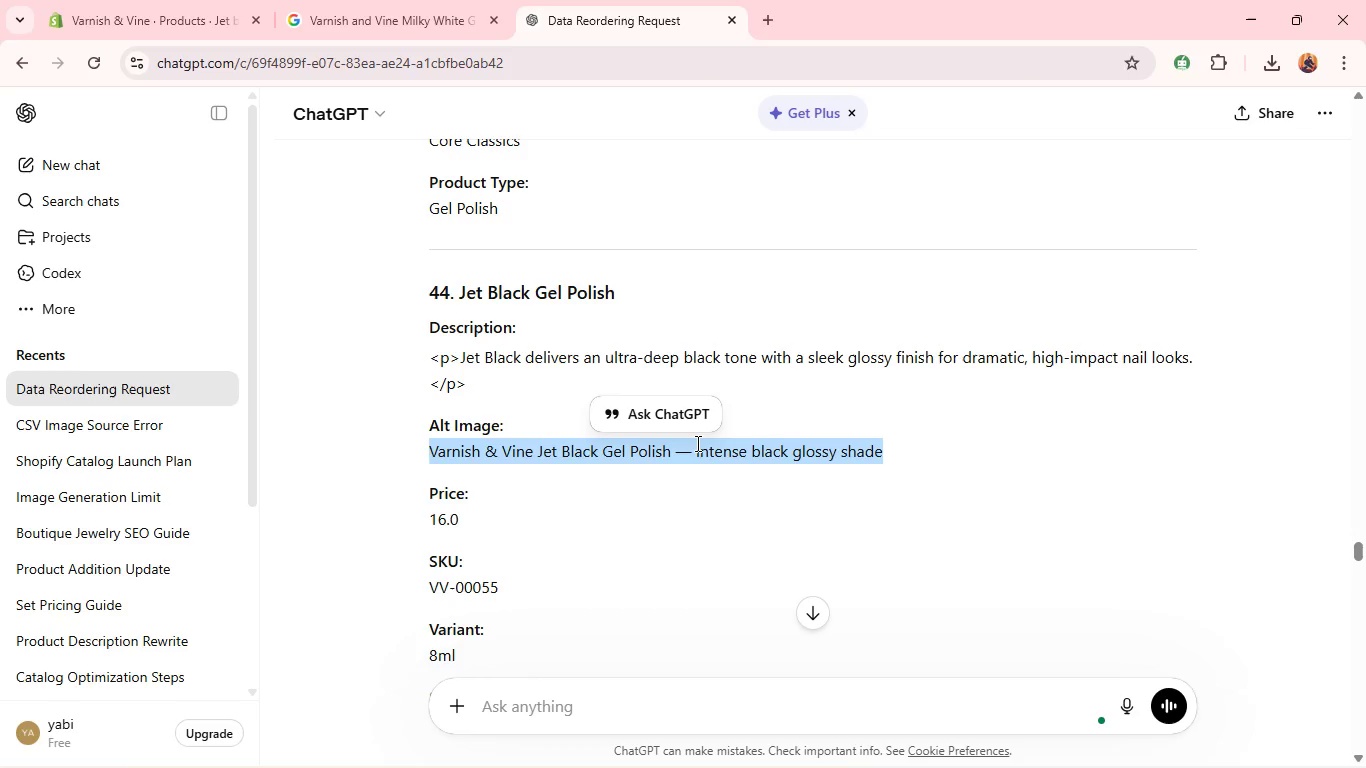 
triple_click([696, 443])
 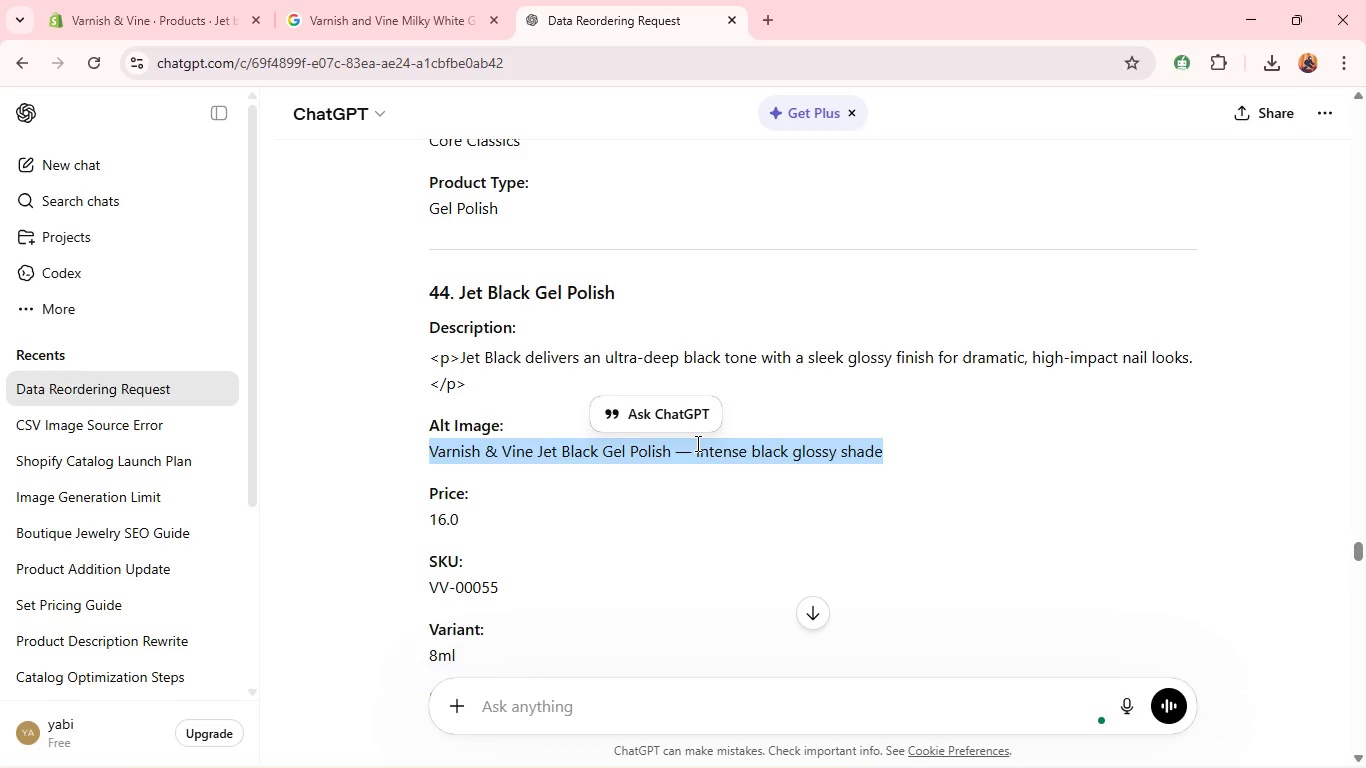 
triple_click([696, 443])
 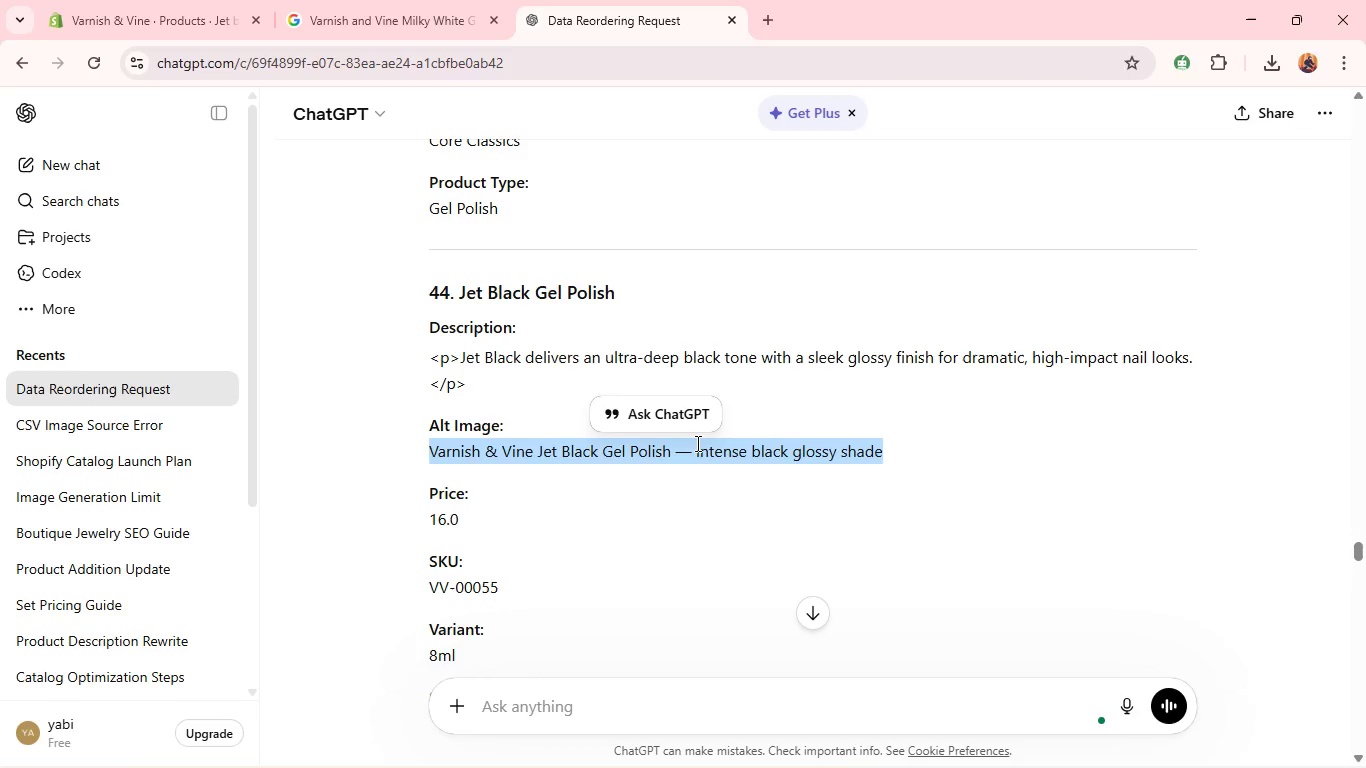 
key(Control+C)
 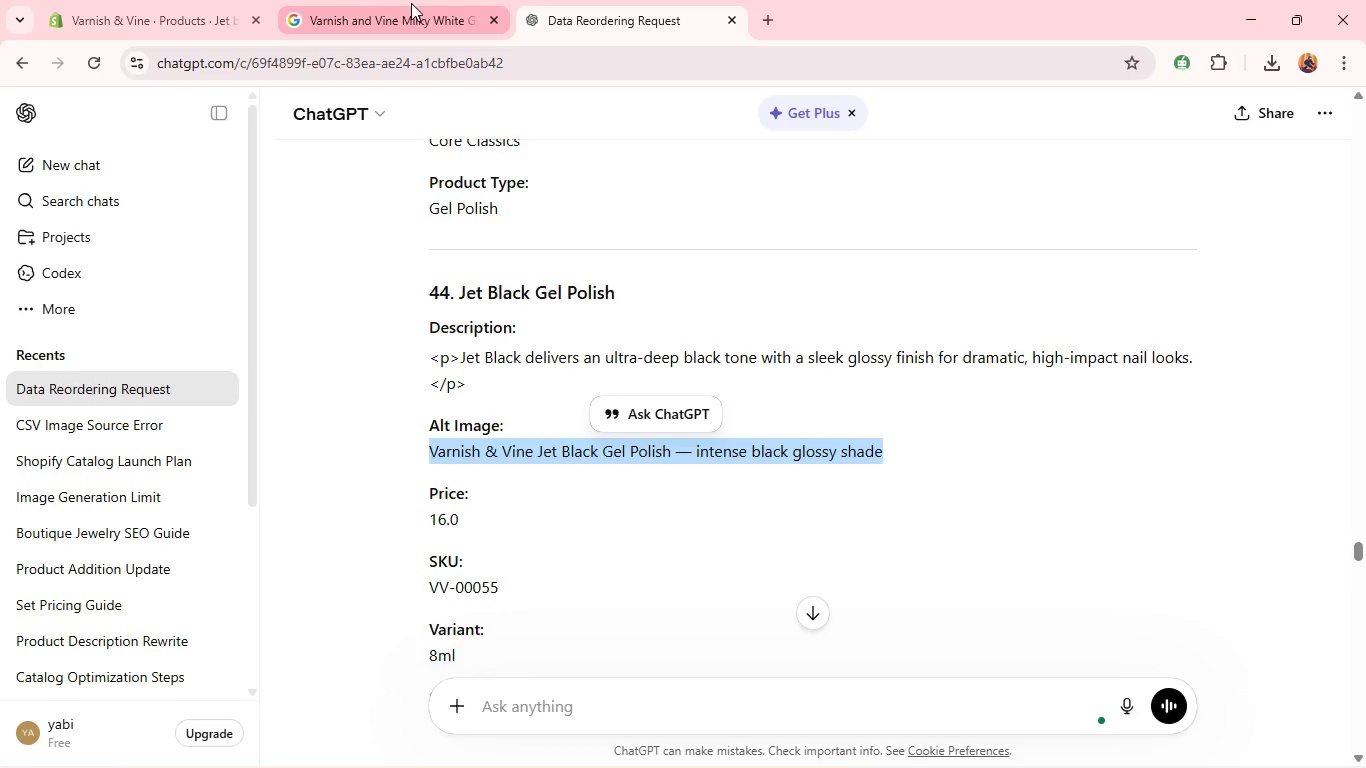 
left_click([411, 3])
 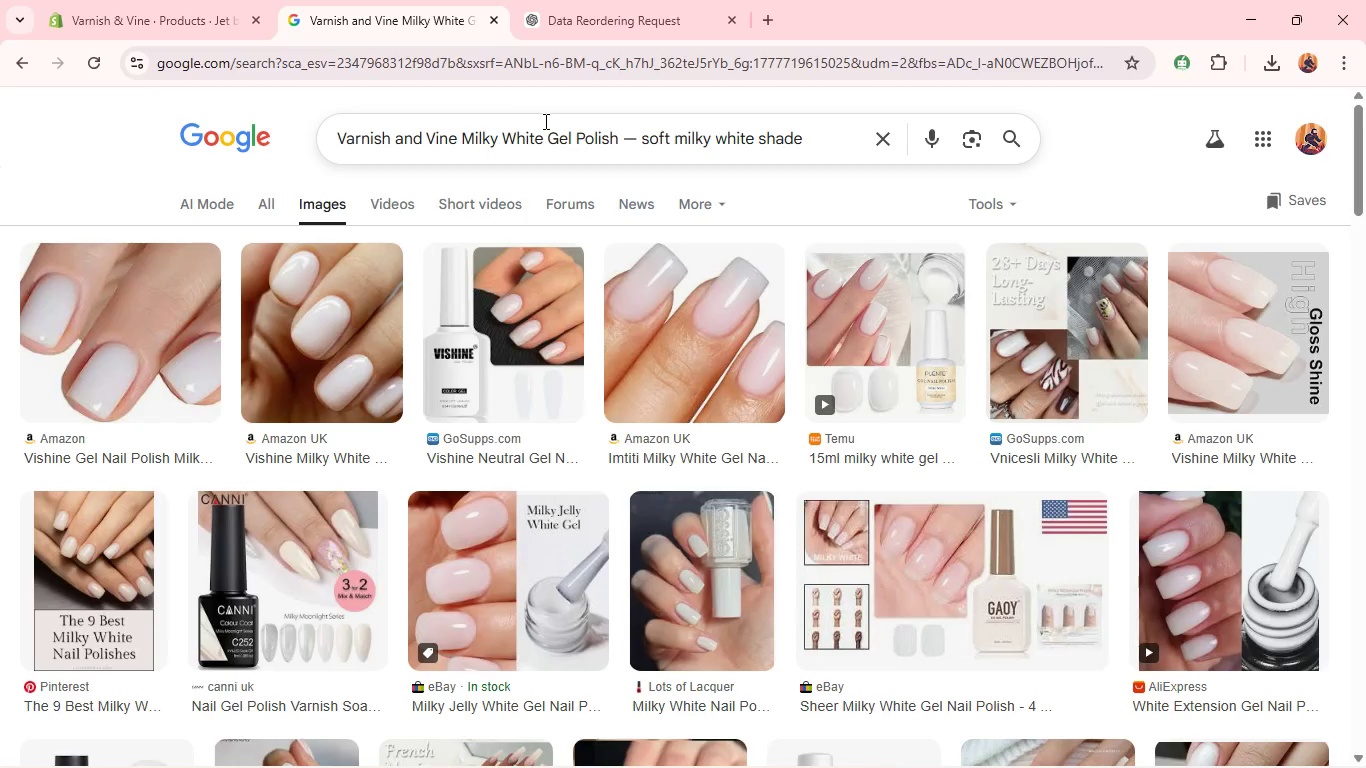 
left_click([544, 121])
 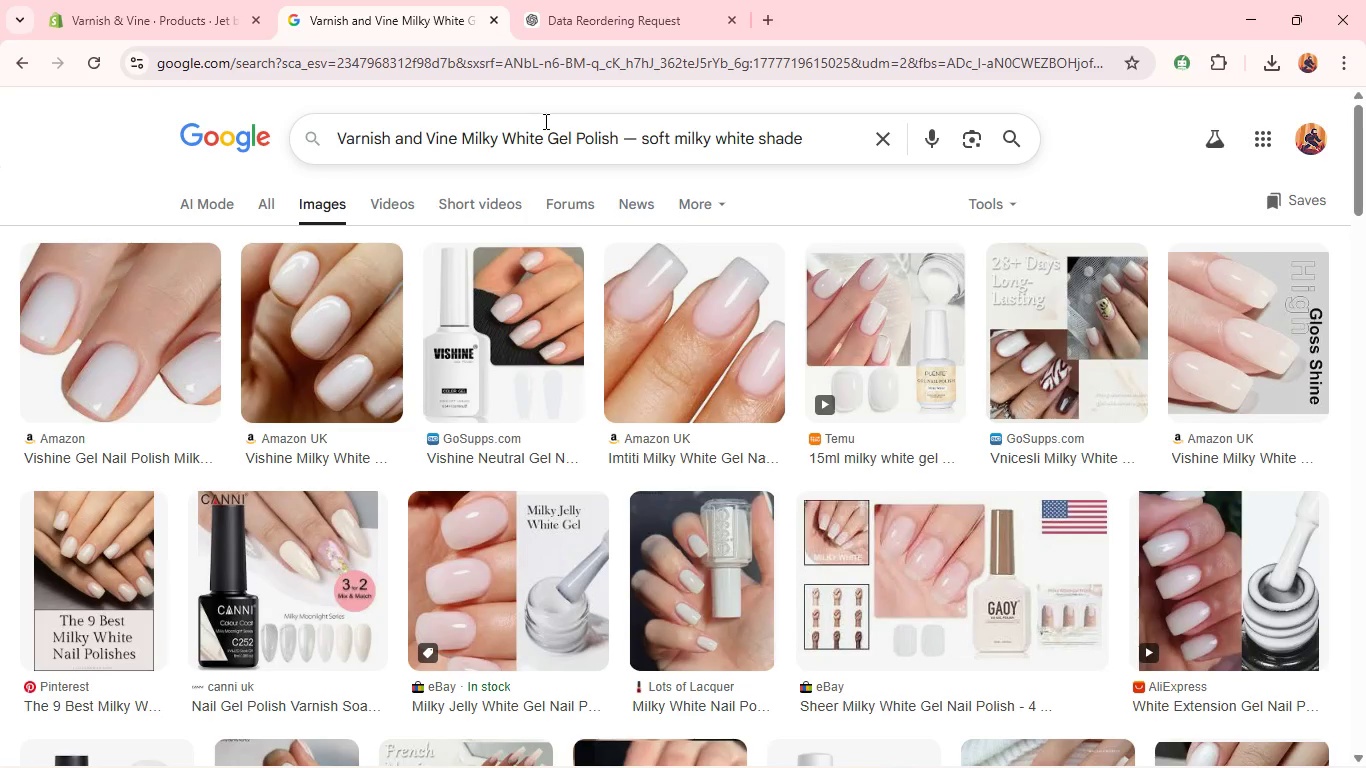 
key(Control+A)
 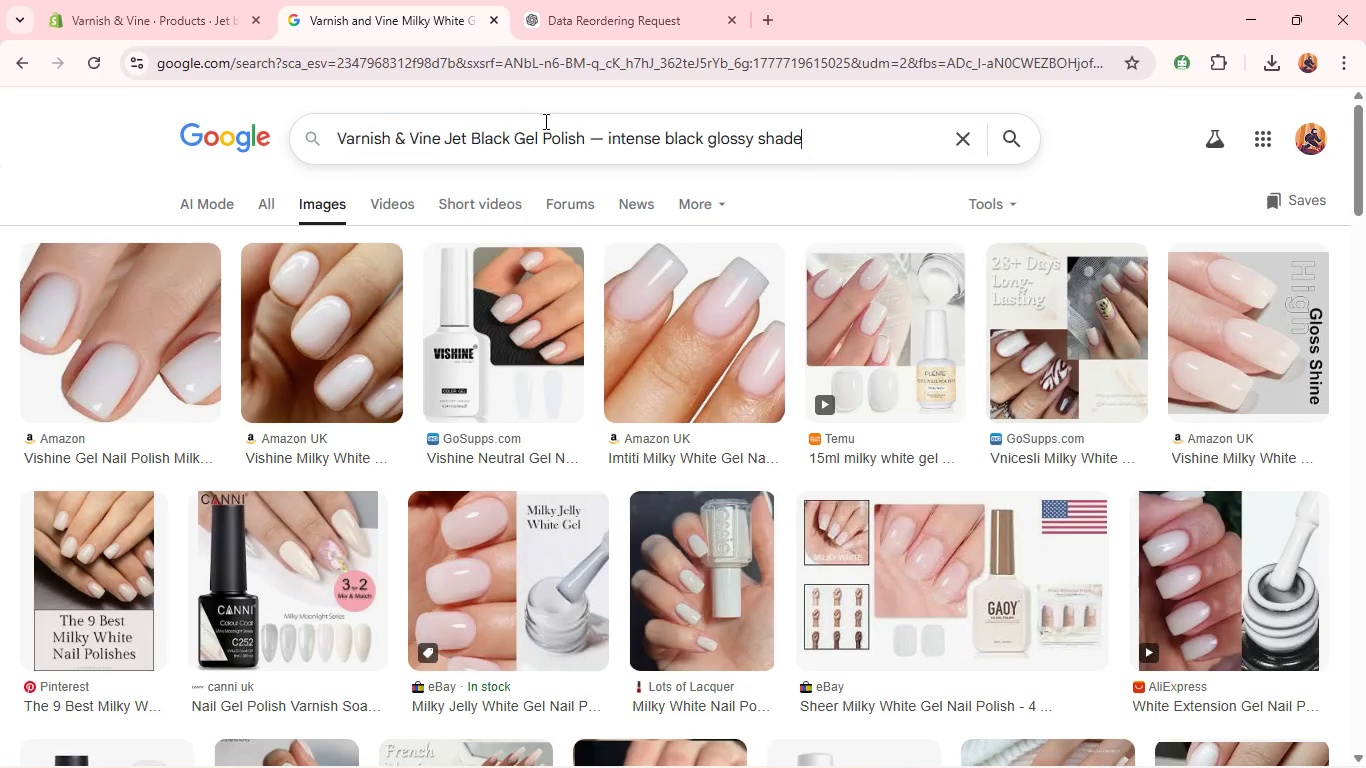 
key(Control+V)
 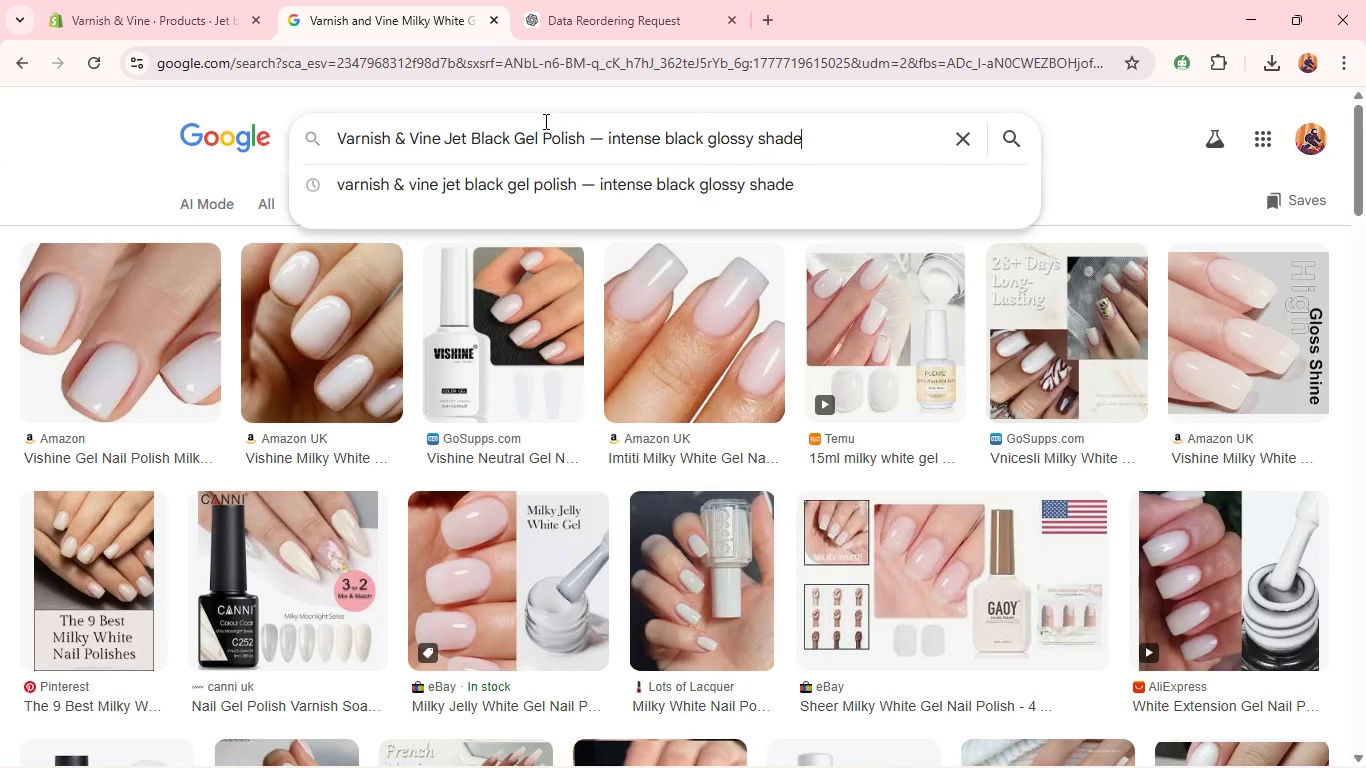 
key(Enter)
 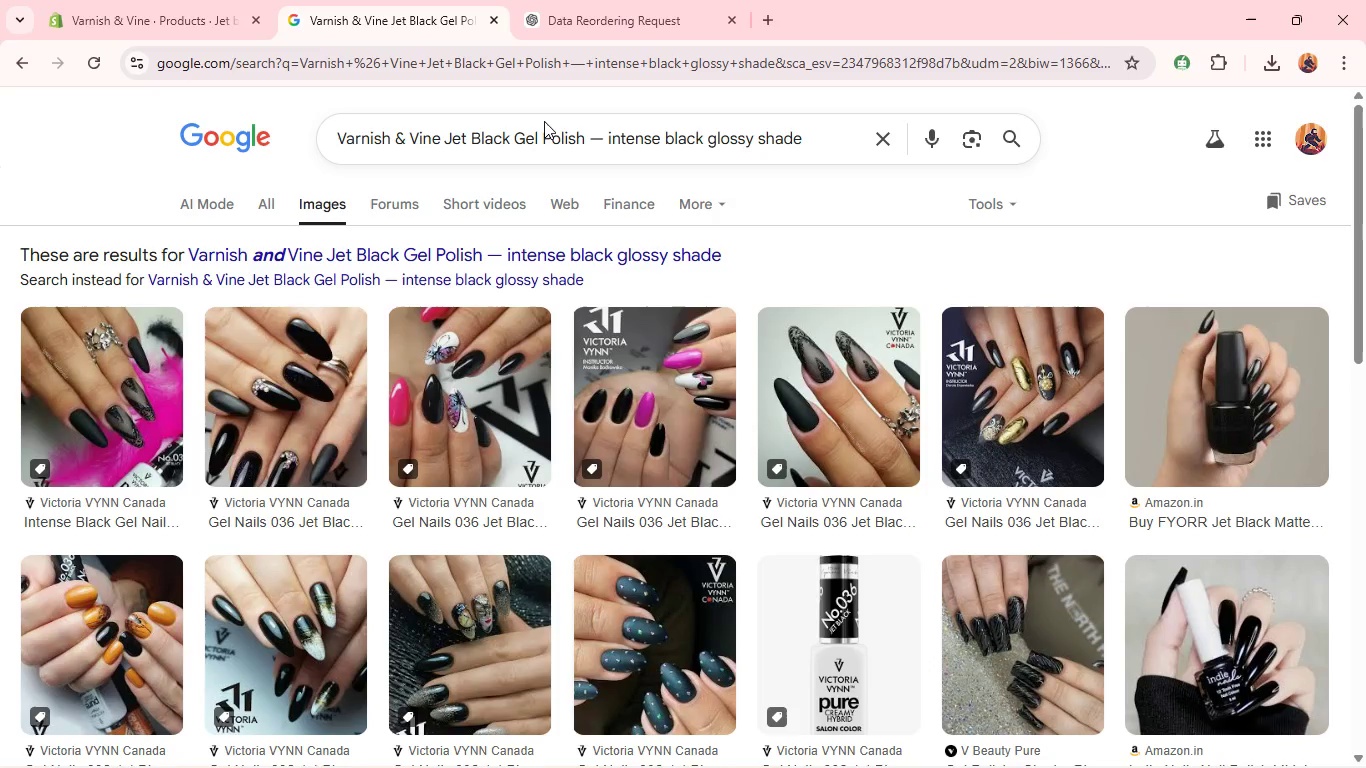 
wait(19.88)
 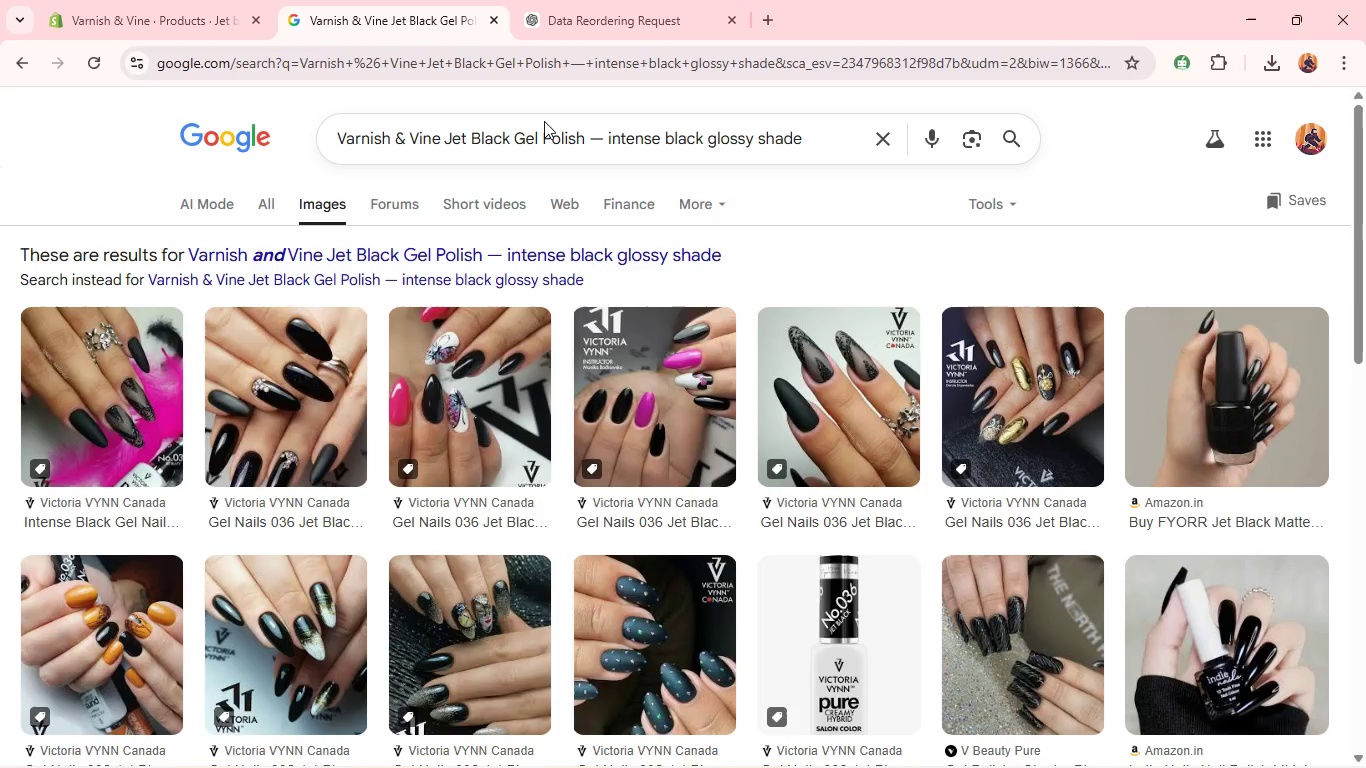 
left_click([88, 8])
 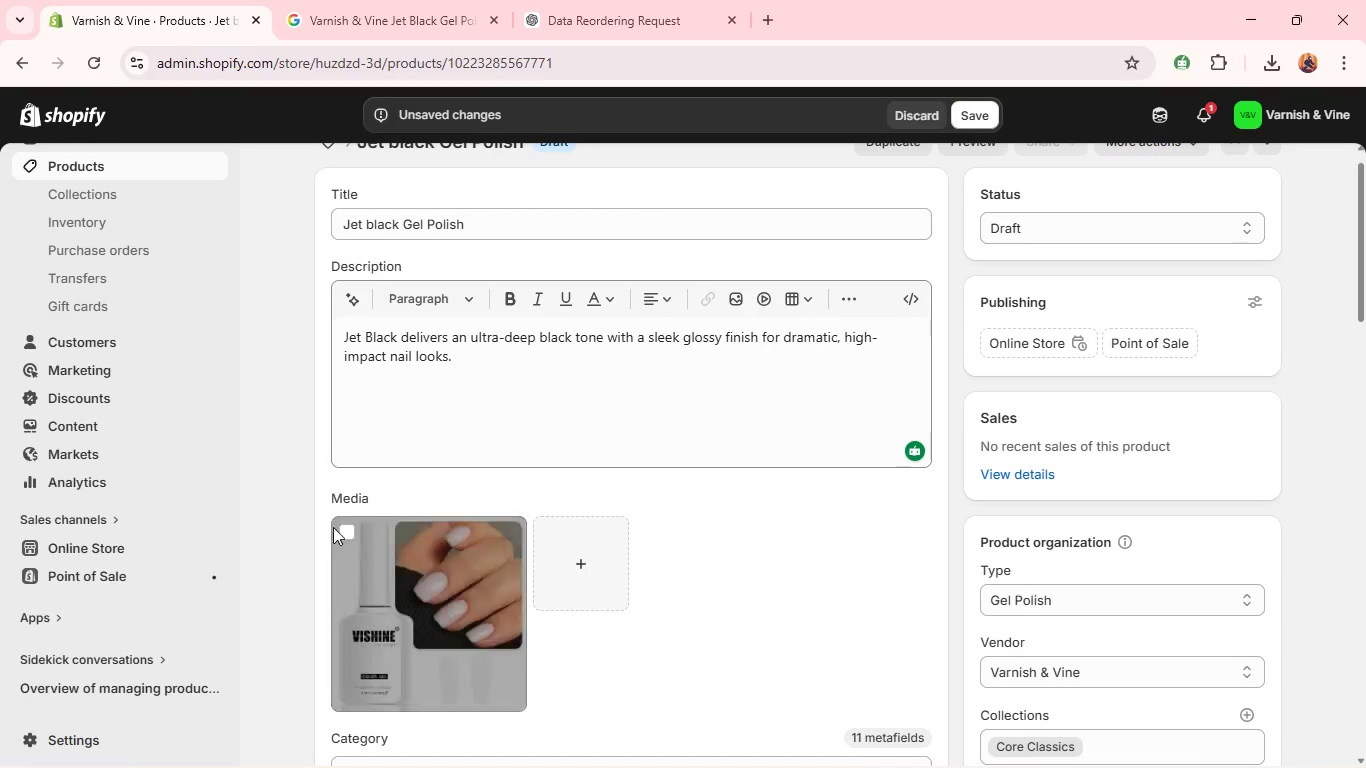 
left_click([339, 528])
 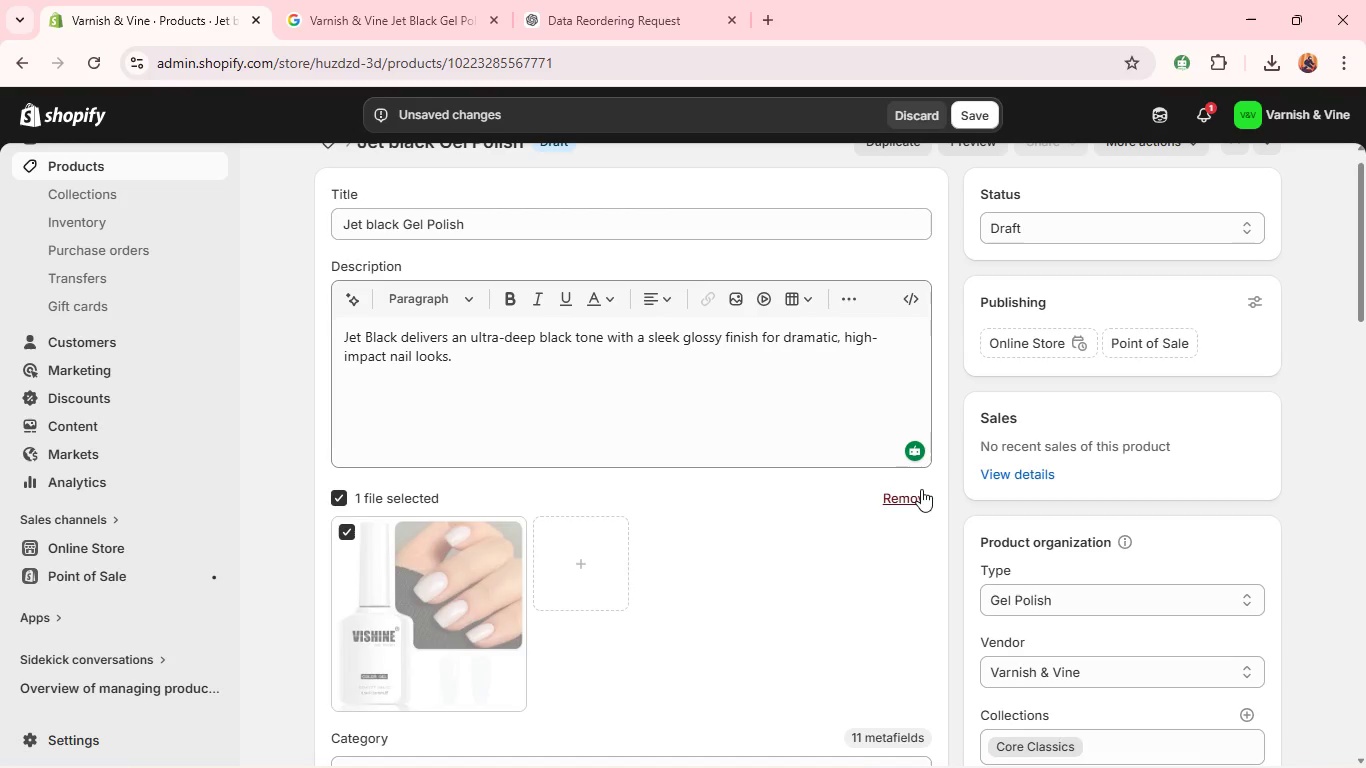 
left_click([915, 489])
 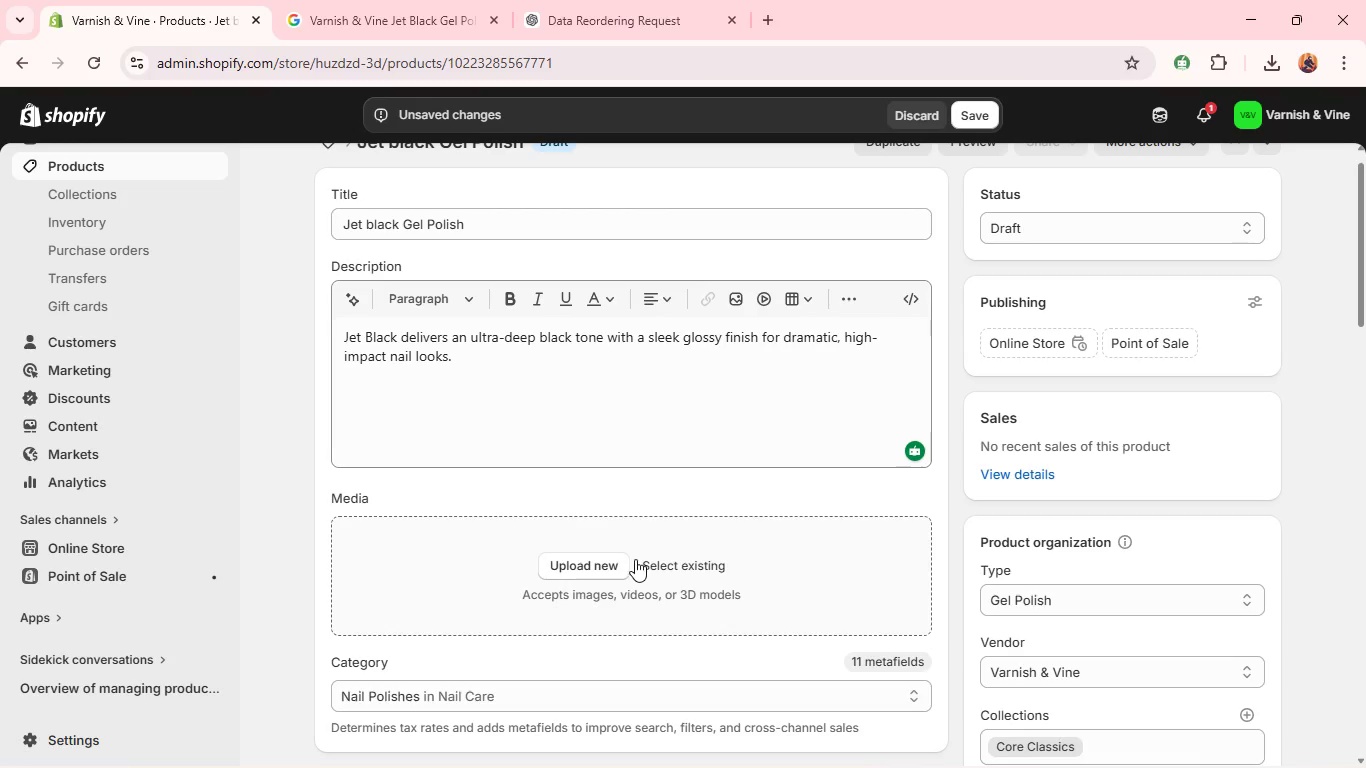 
left_click([600, 557])
 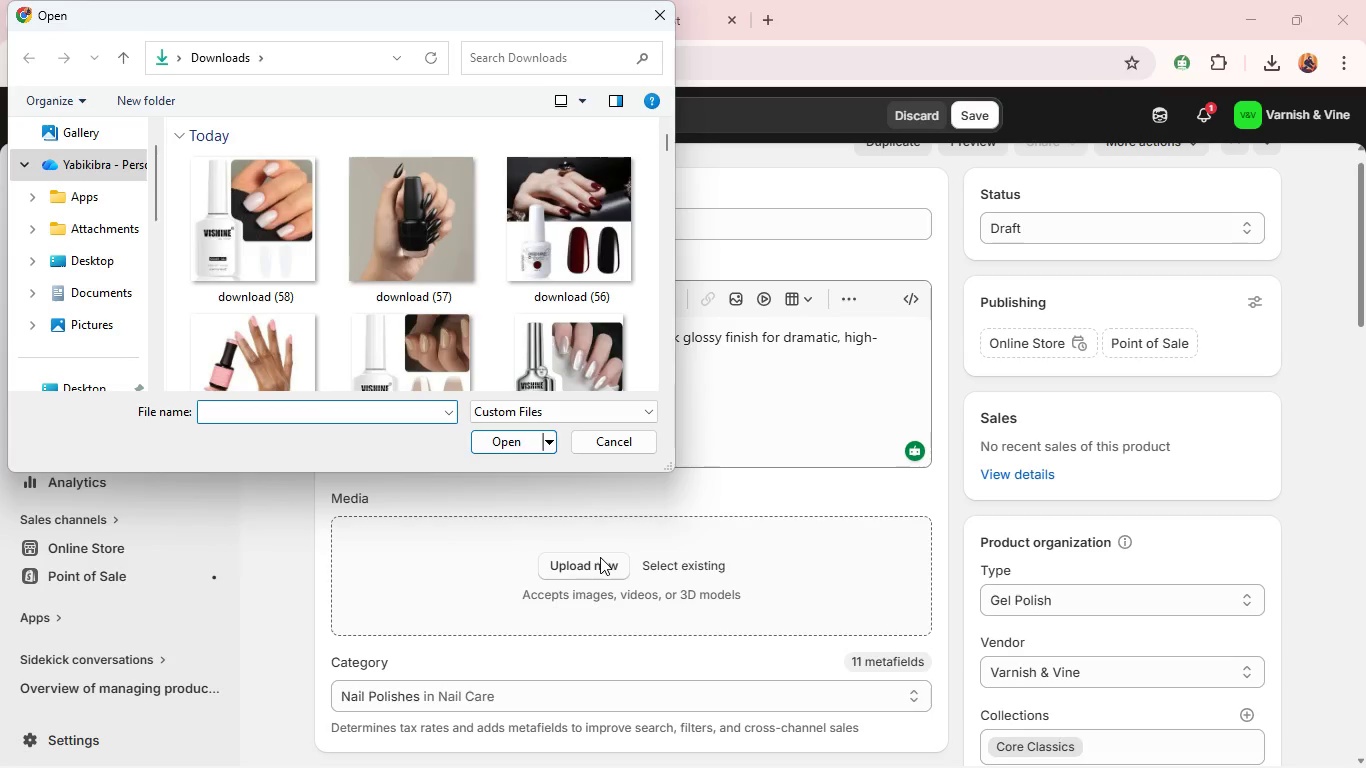 
wait(7.0)
 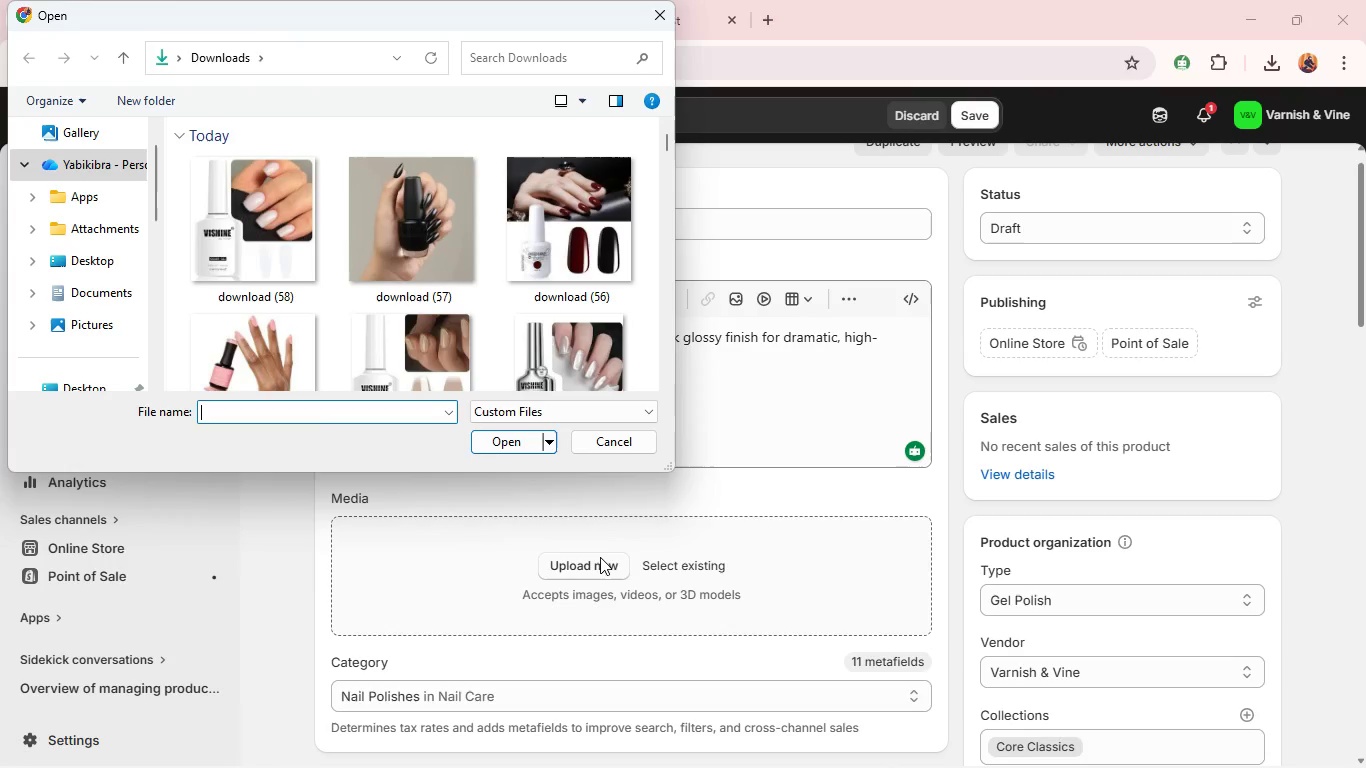 
left_click([359, 260])
 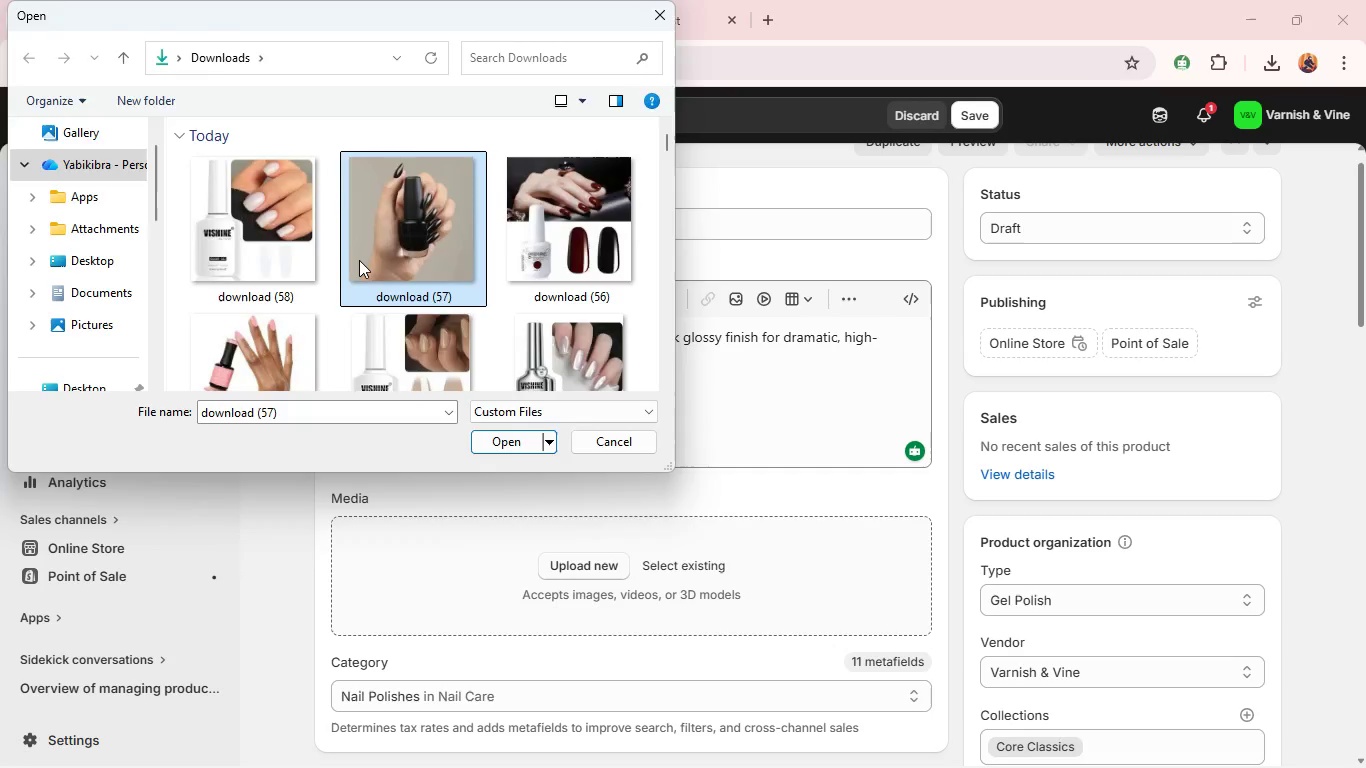 
key(Enter)
 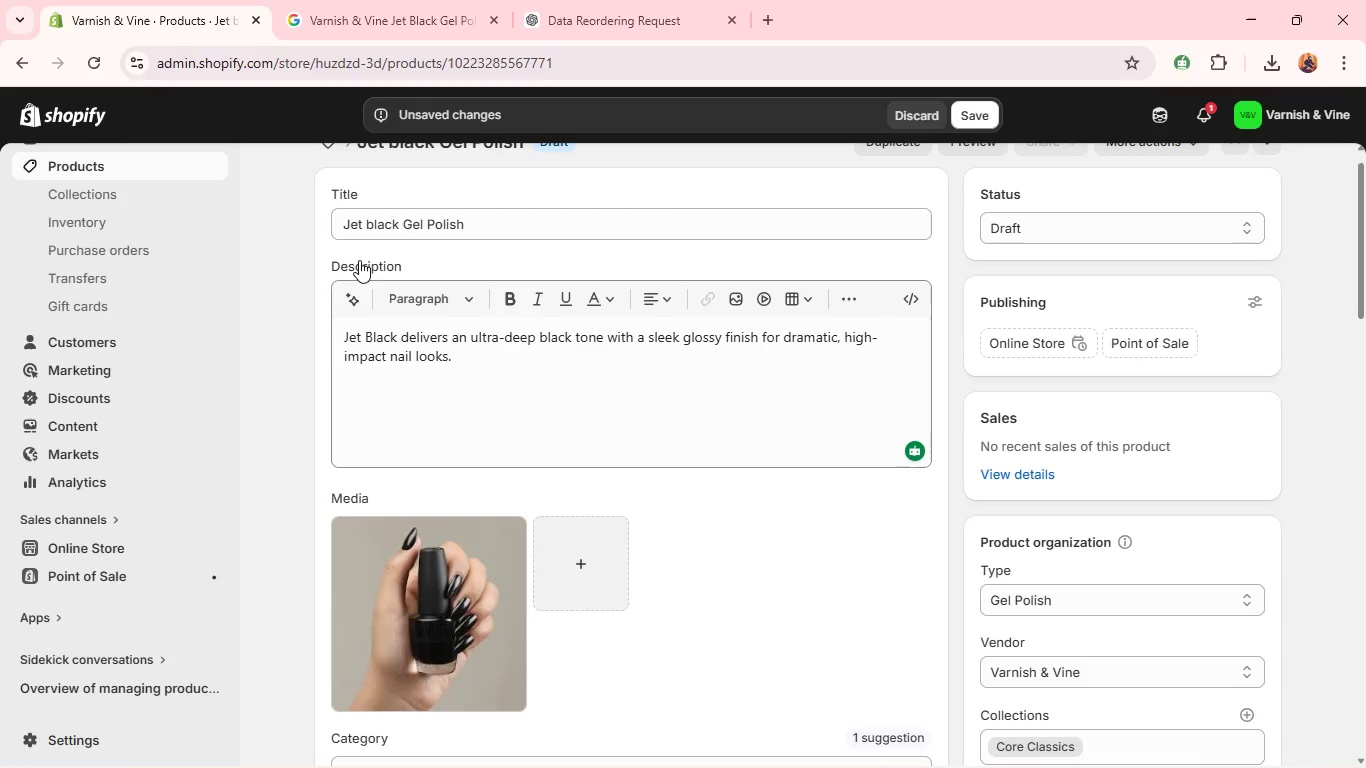 
wait(16.7)
 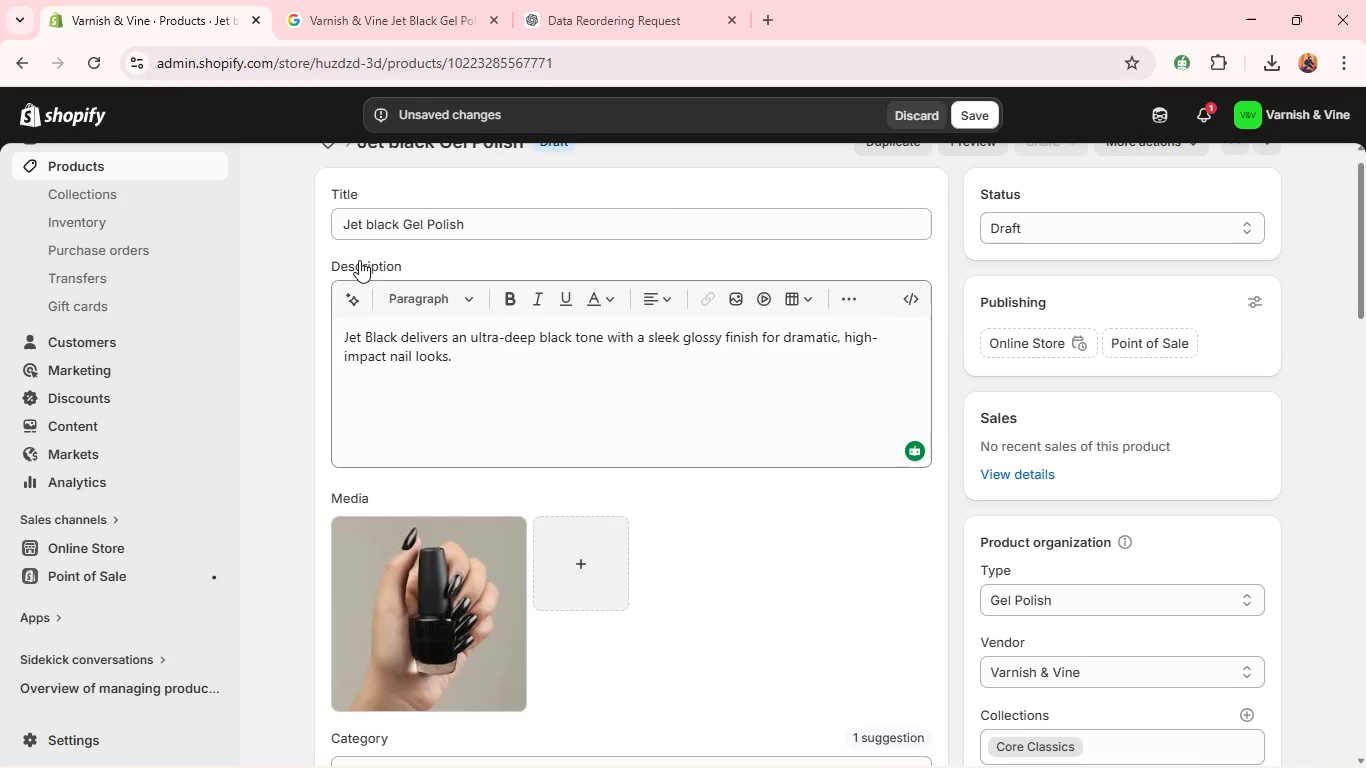 
left_click([420, 567])
 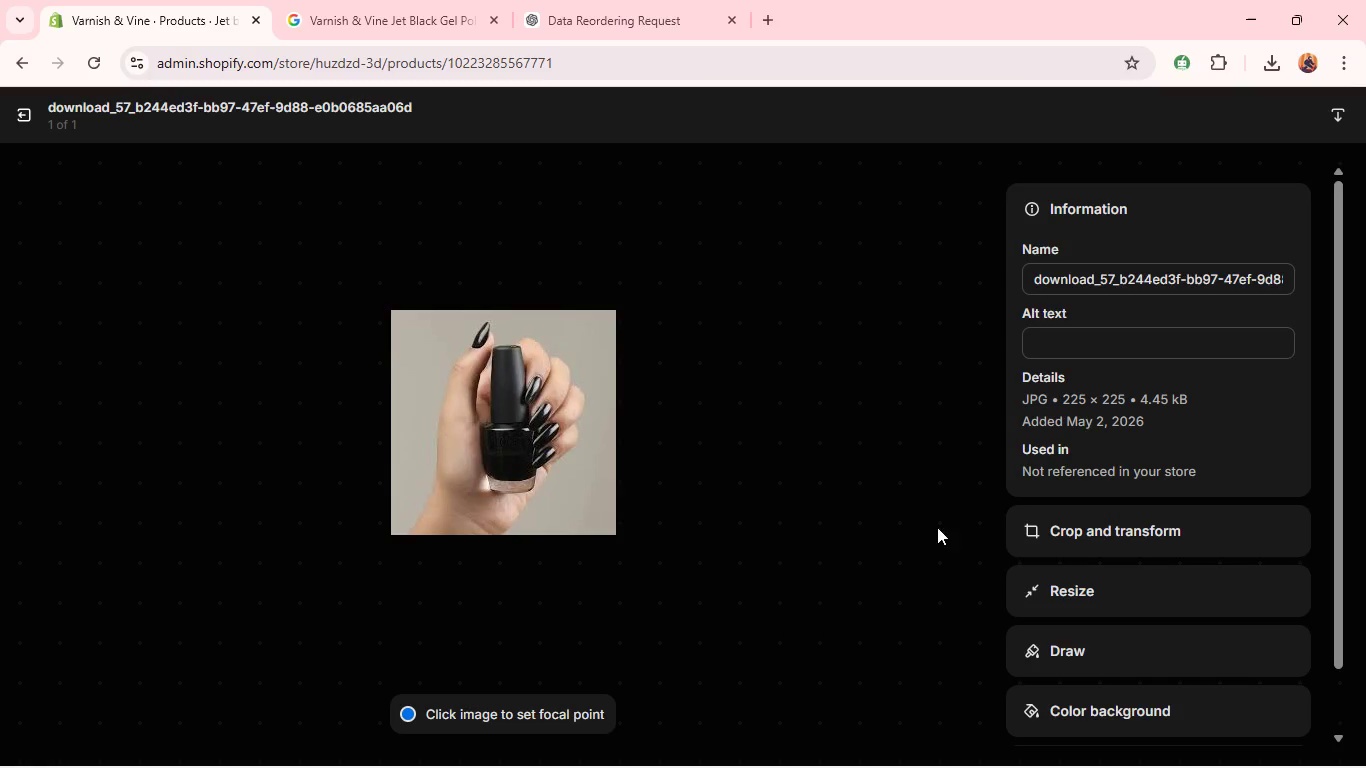 
wait(7.75)
 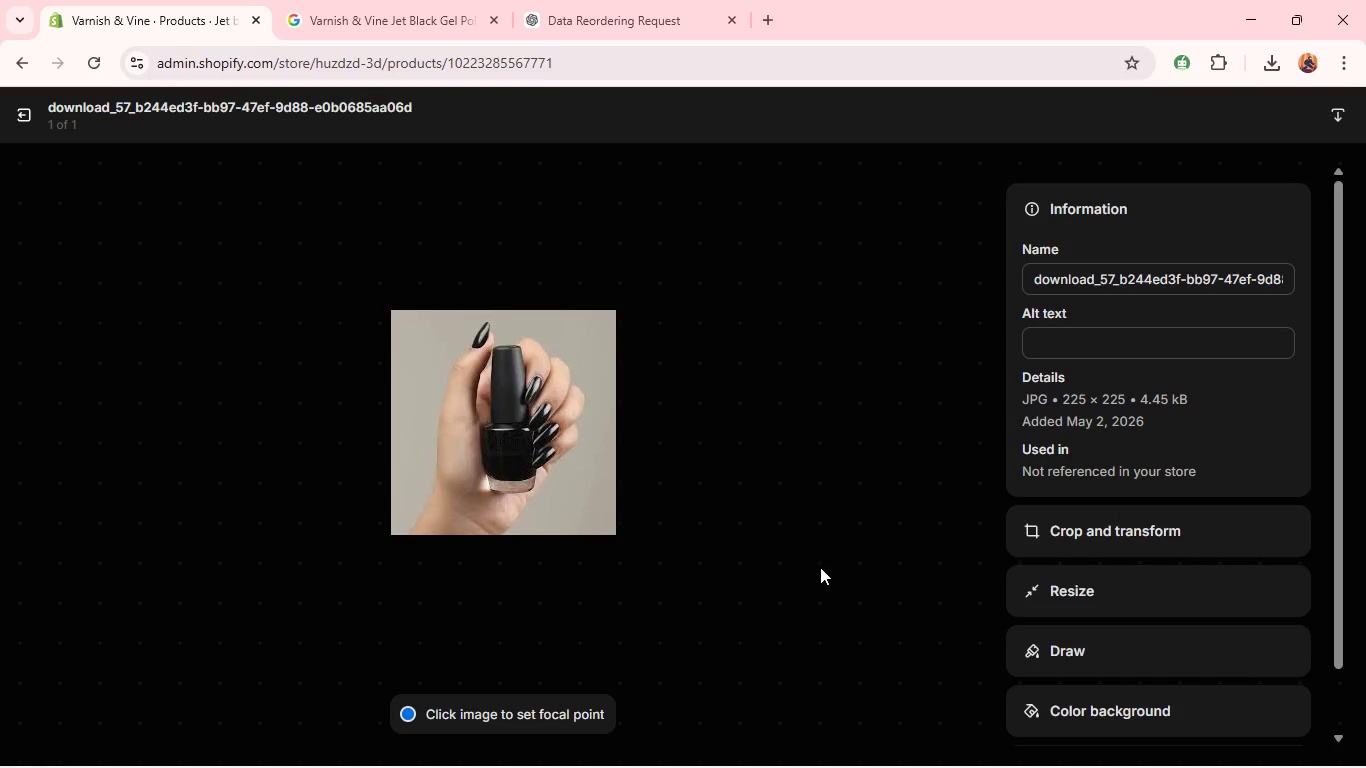 
left_click([1082, 350])
 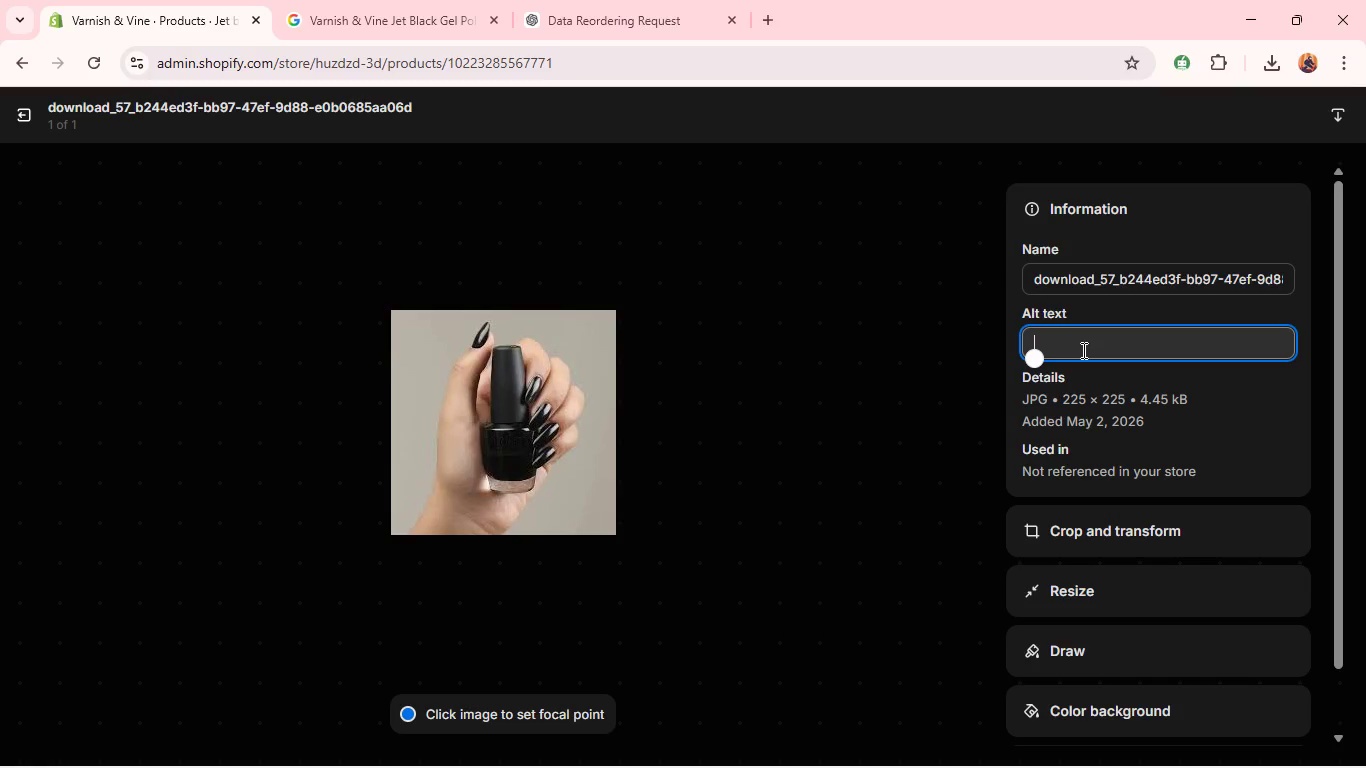 
type(Varnish & Vine )
 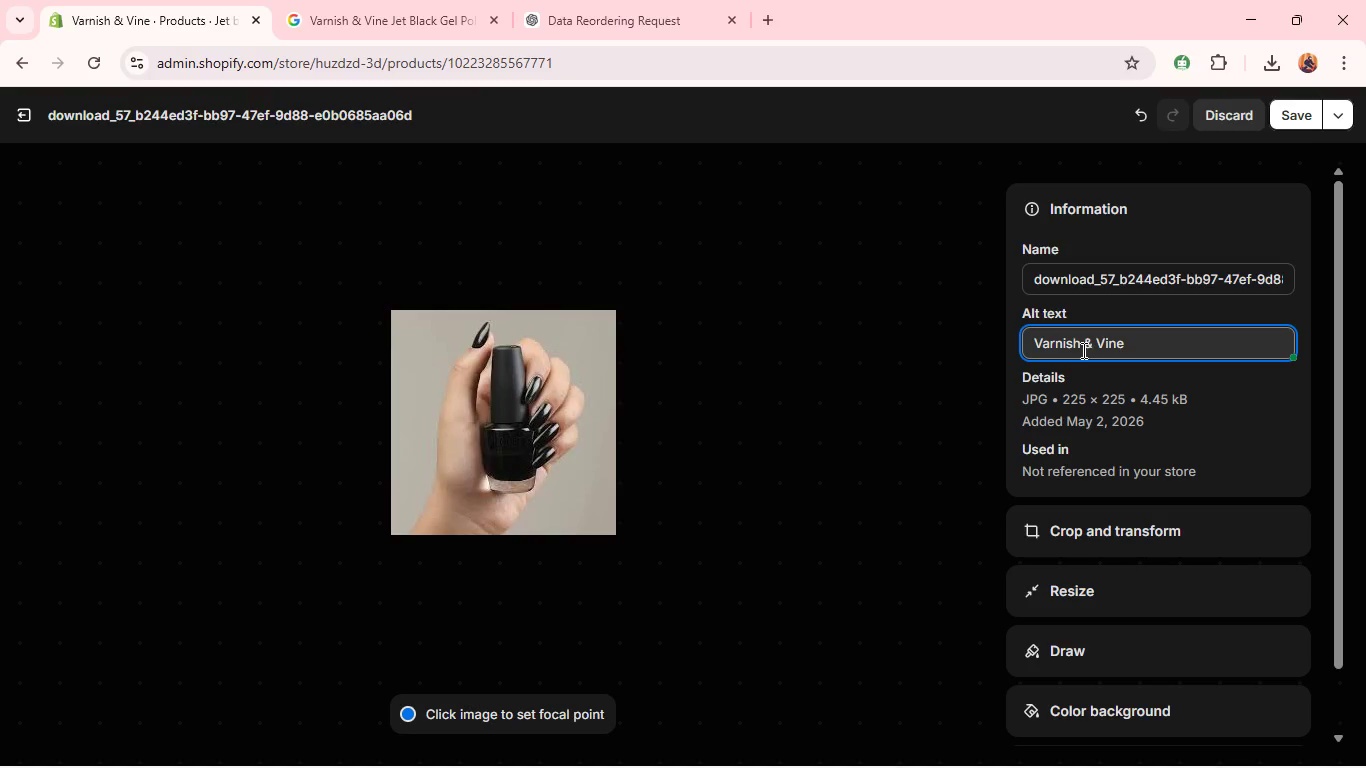 
wait(27.59)
 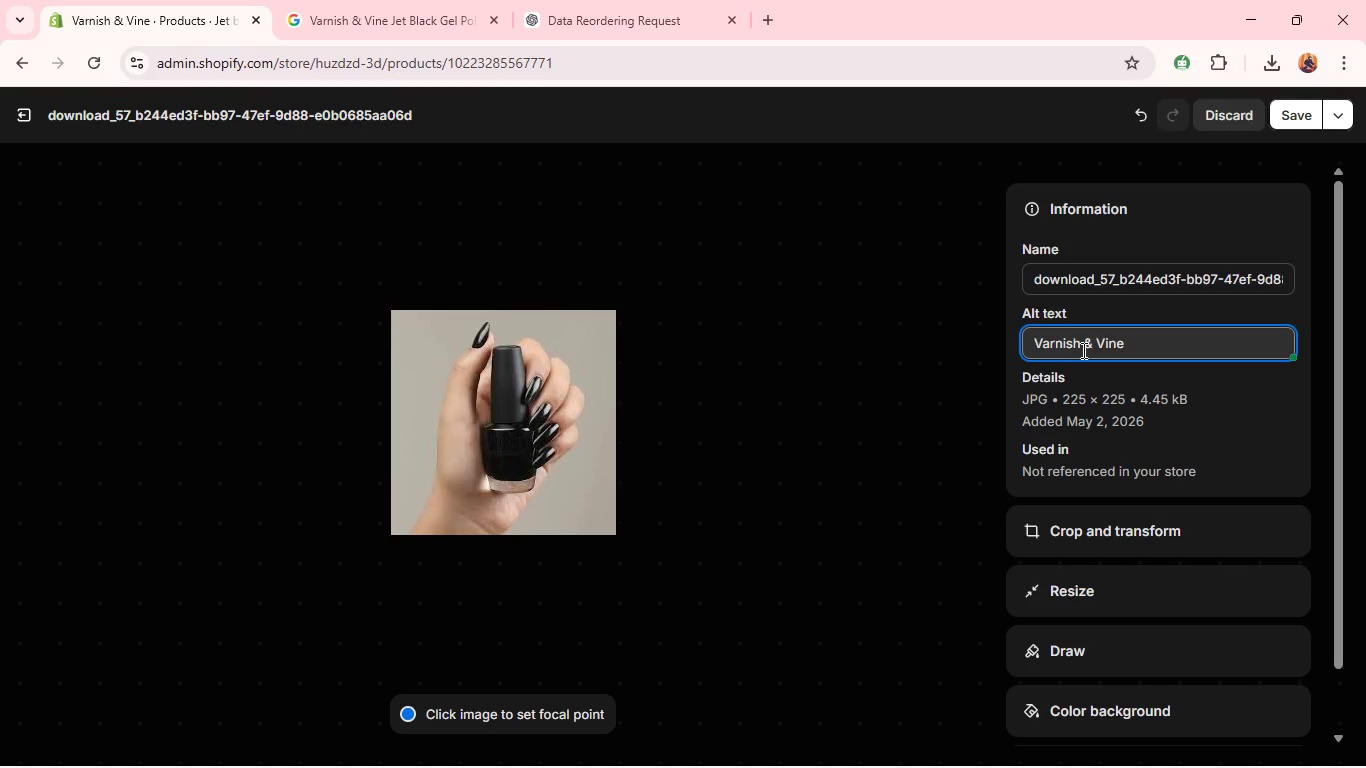 
type( Jet Black Gel Polish -)
 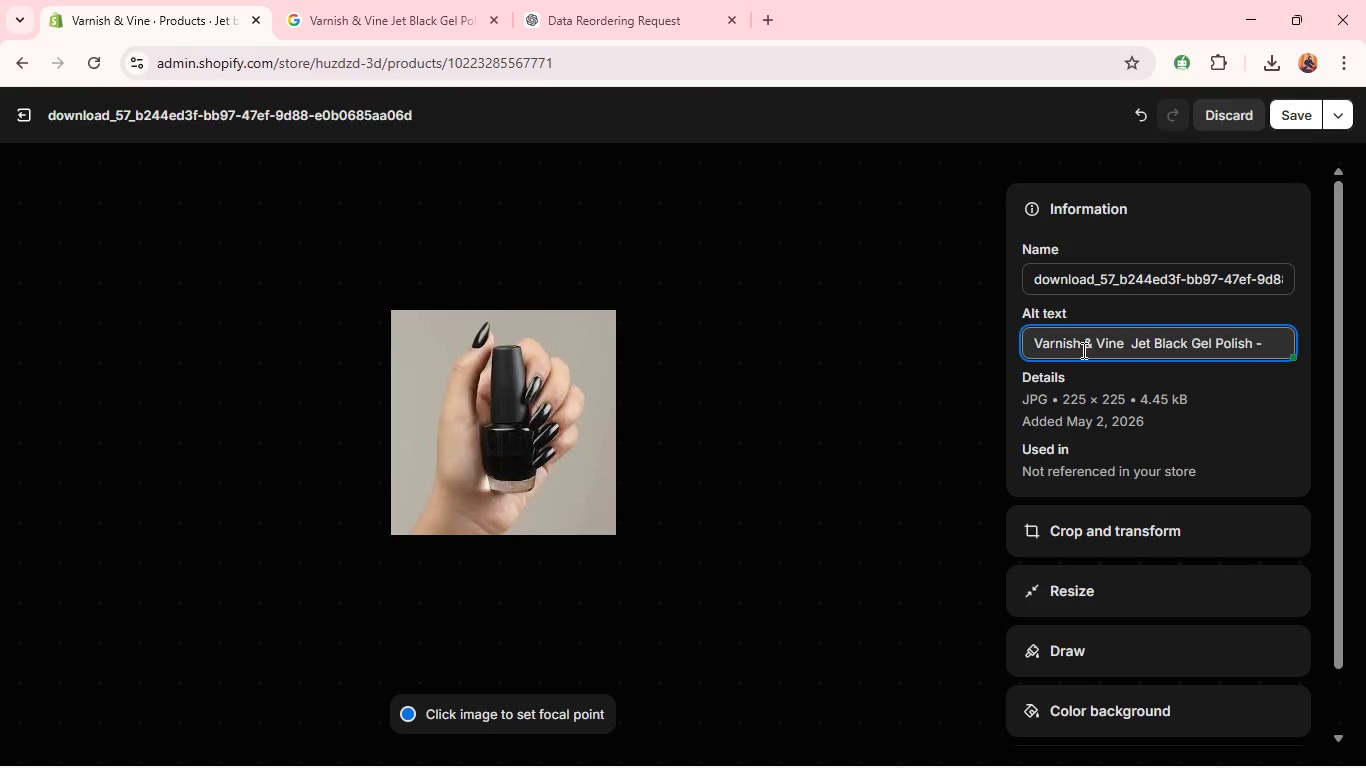 
wait(24.64)
 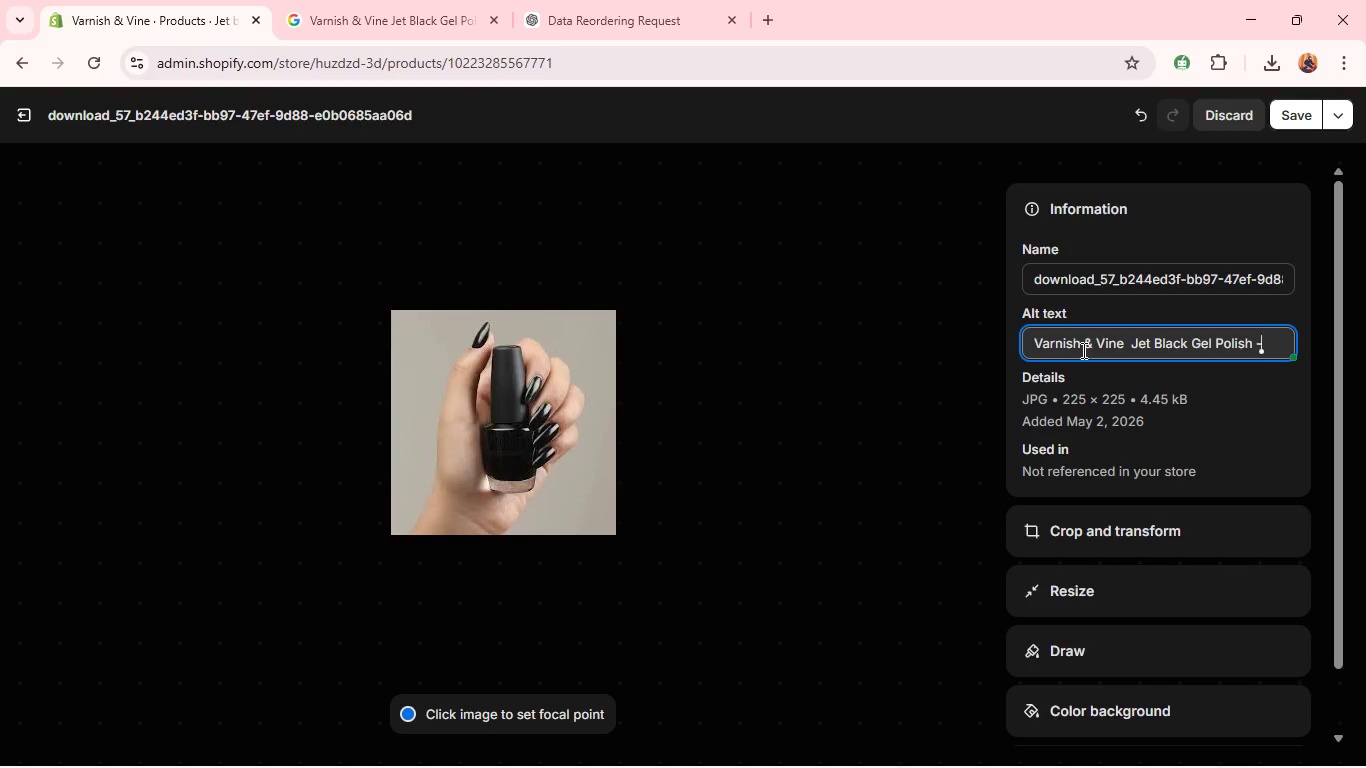 
type(intense black)
 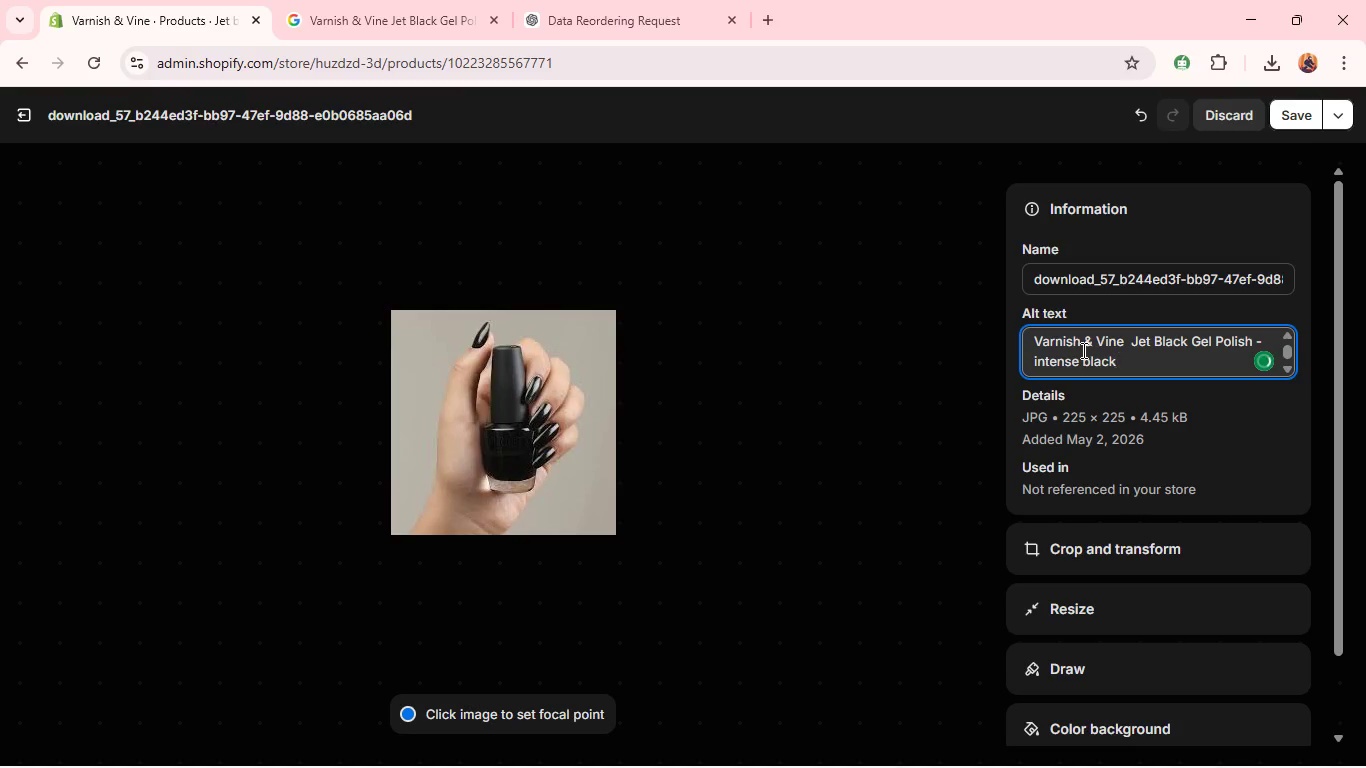 
type( glossy shade )
 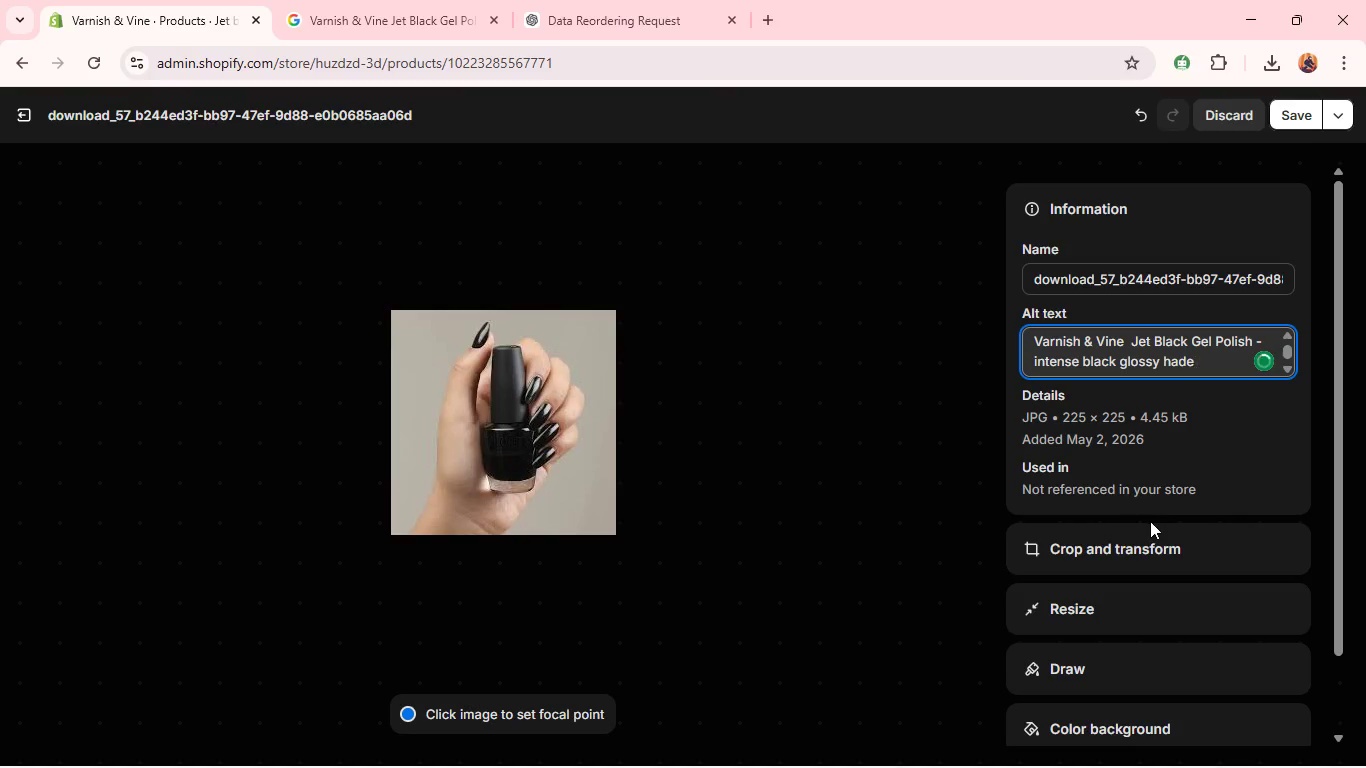 
left_click([1148, 545])
 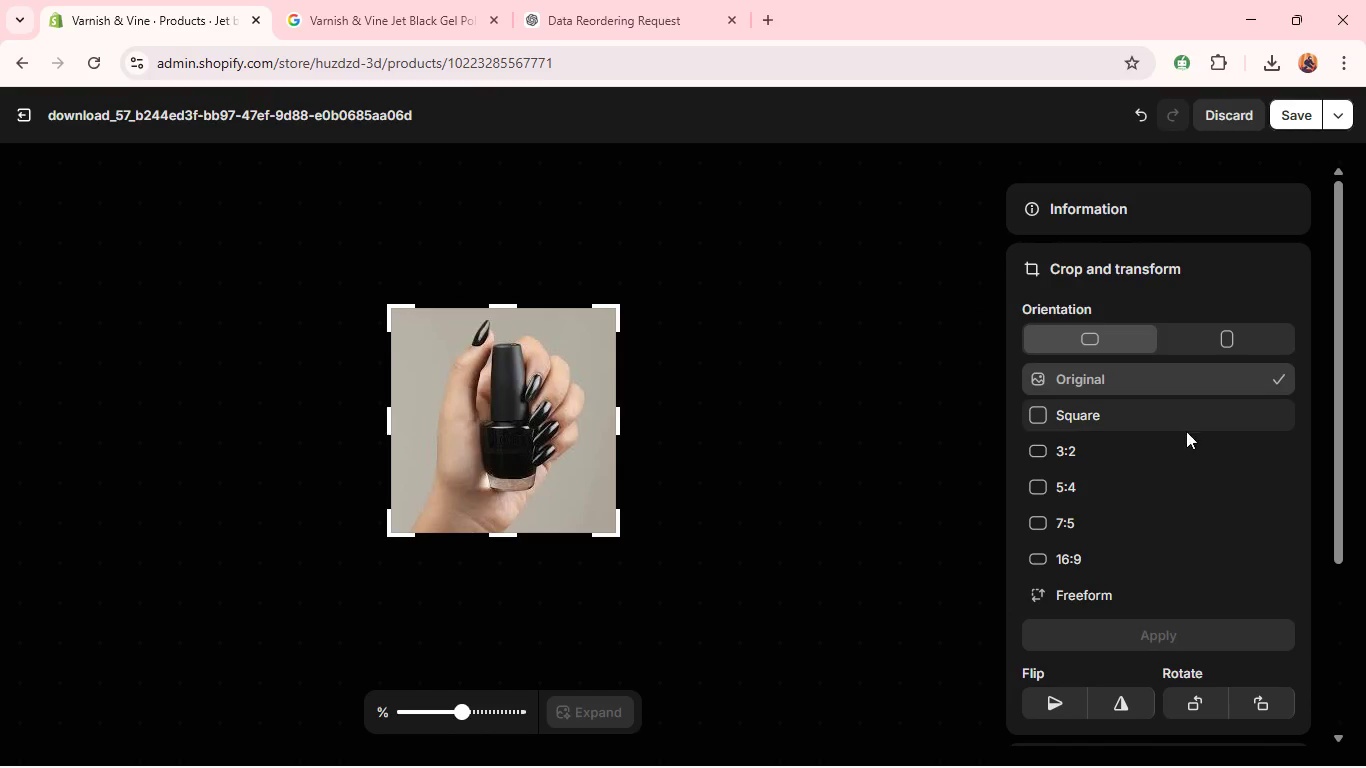 
left_click([1185, 433])
 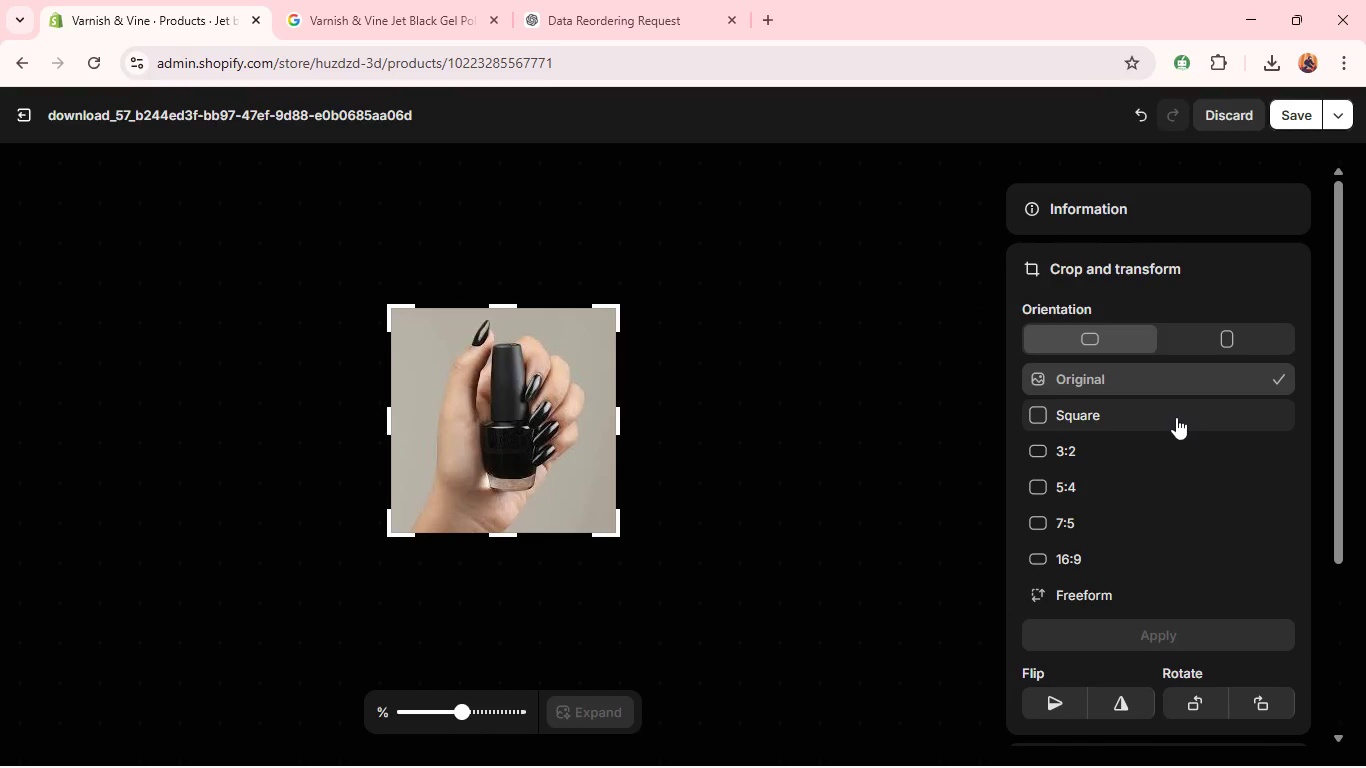 
left_click([1176, 417])
 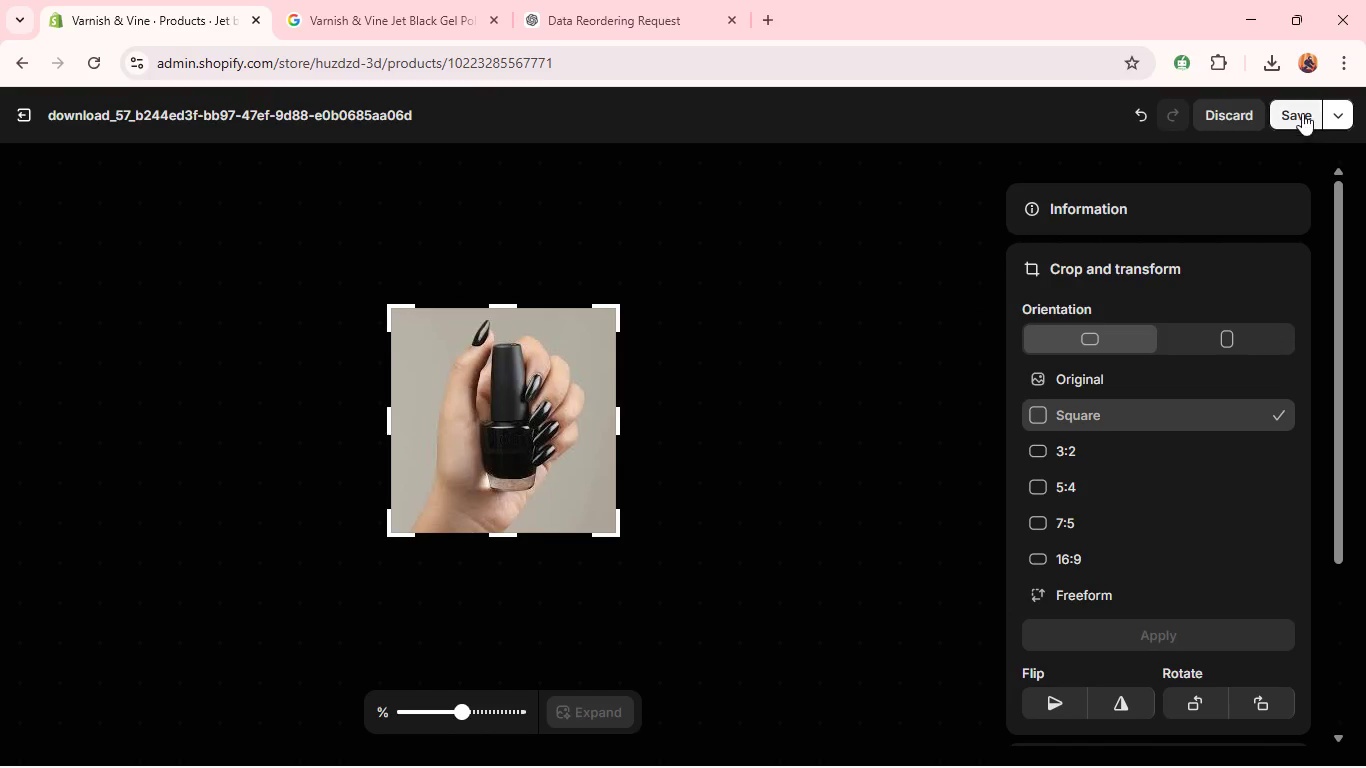 
left_click([1301, 111])
 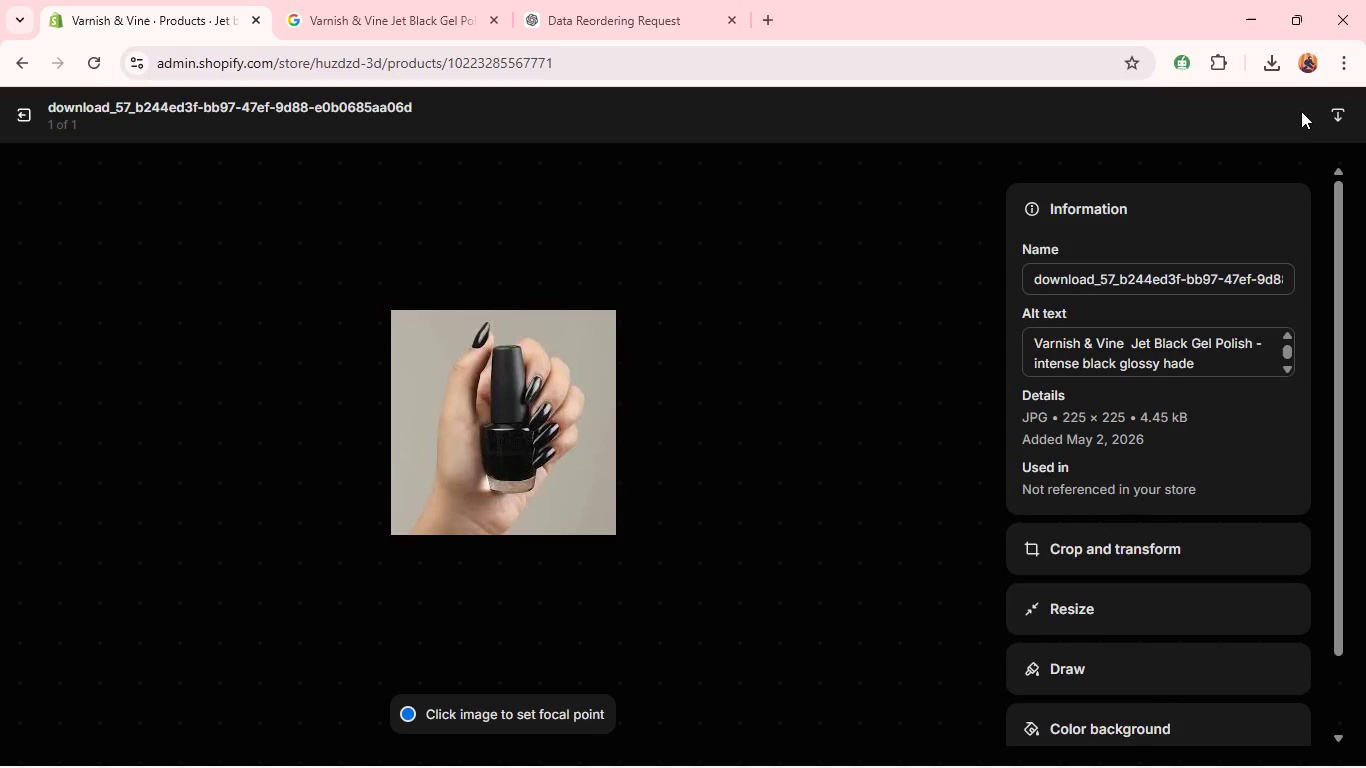 
wait(20.69)
 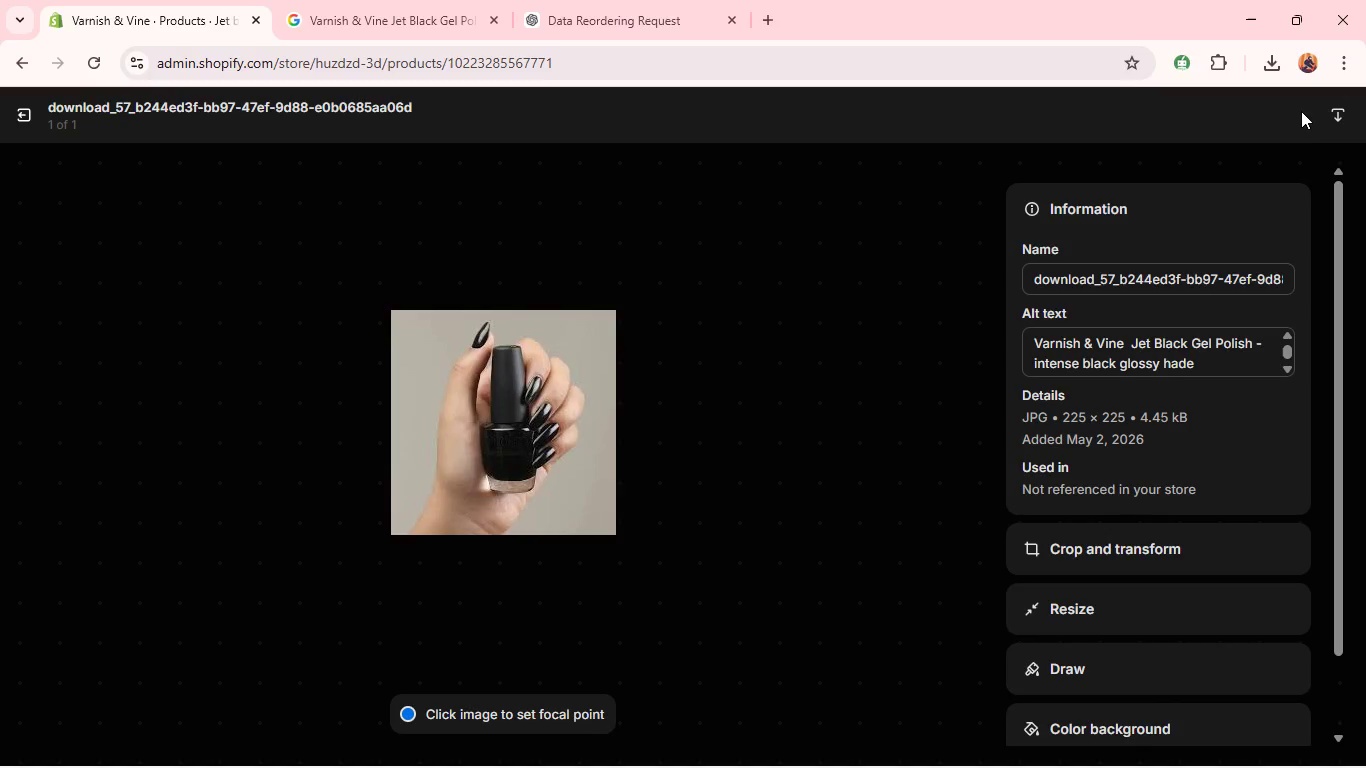 
left_click([22, 117])
 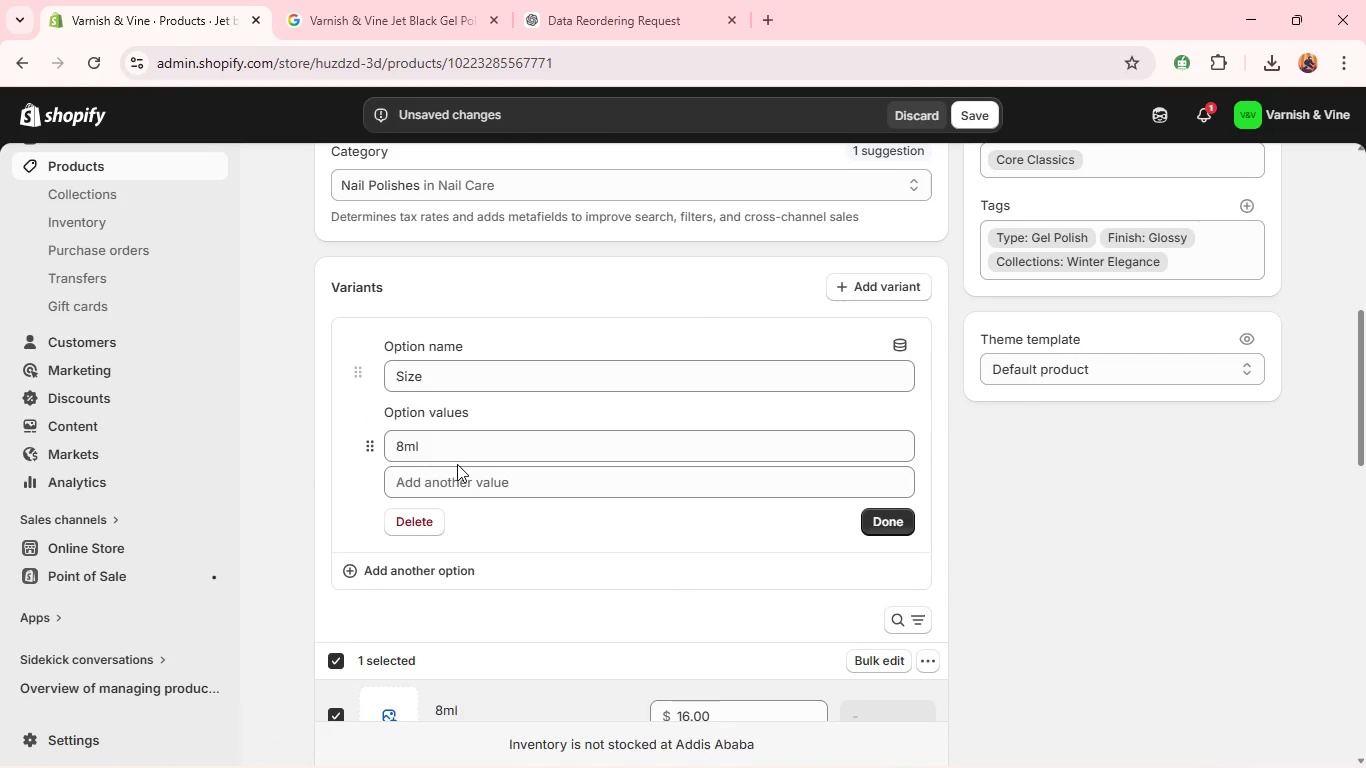 
wait(8.34)
 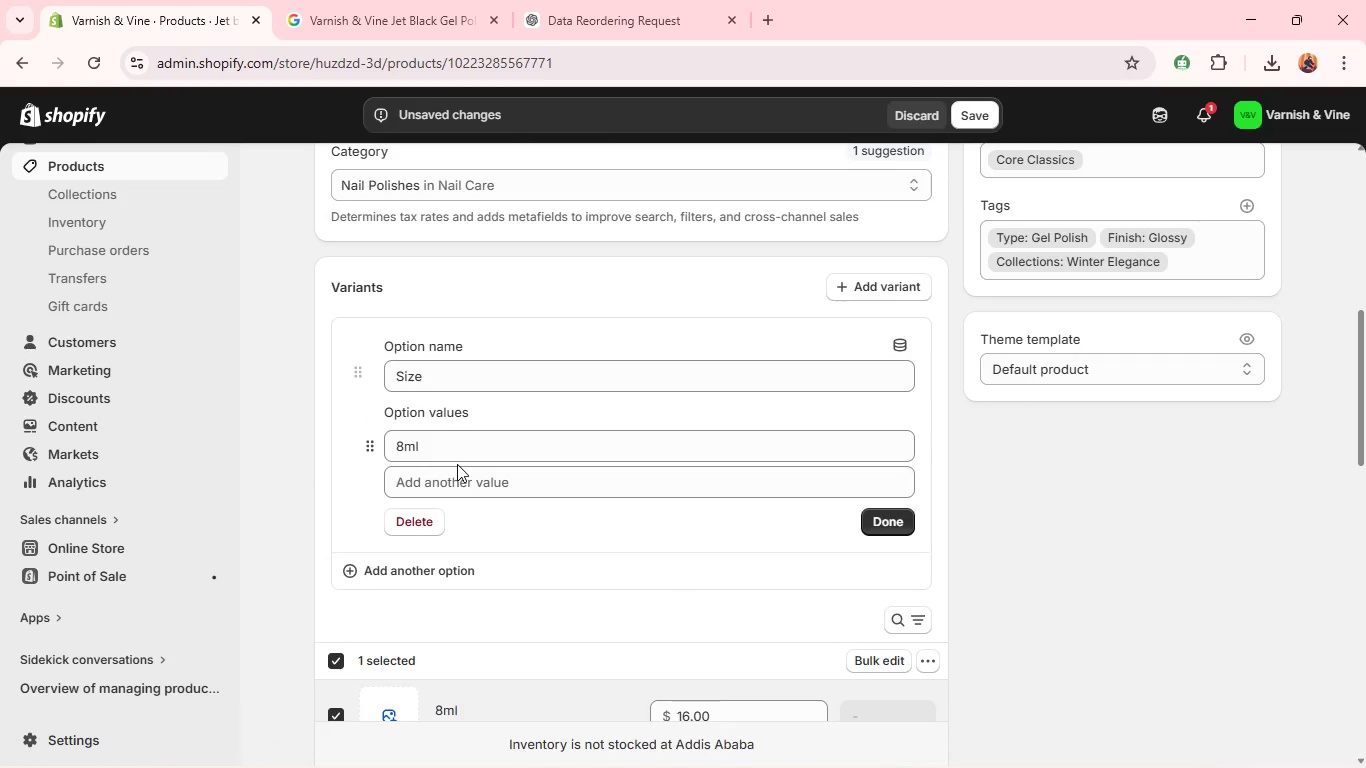 
left_click([932, 467])
 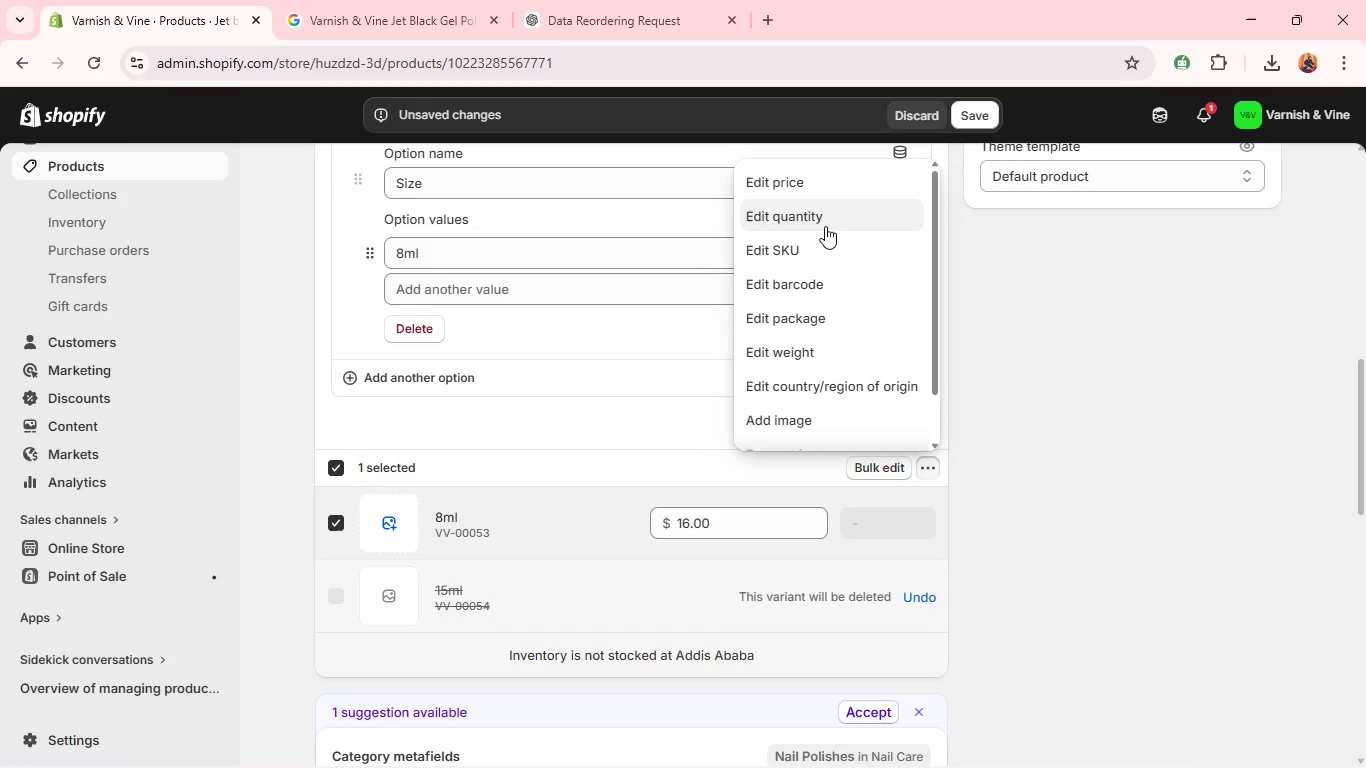 
left_click([829, 245])
 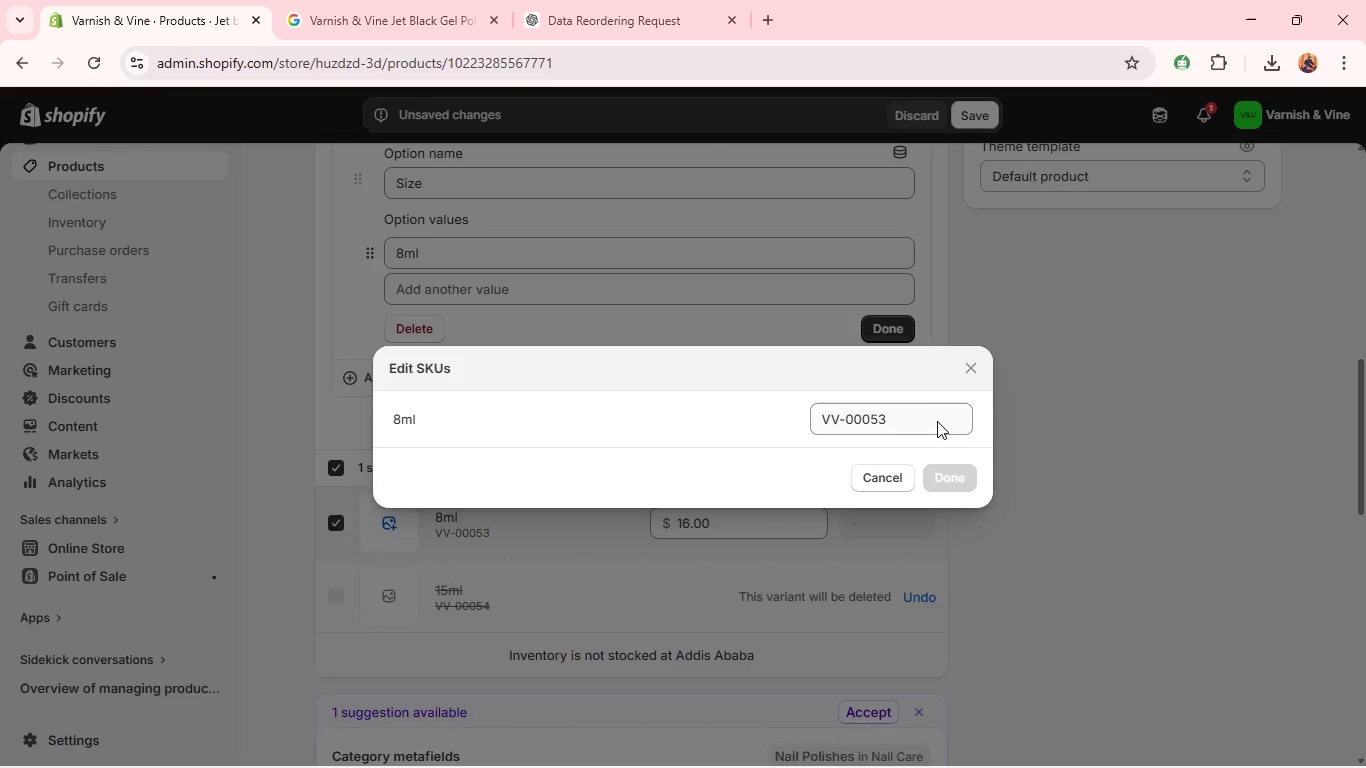 
left_click([934, 421])
 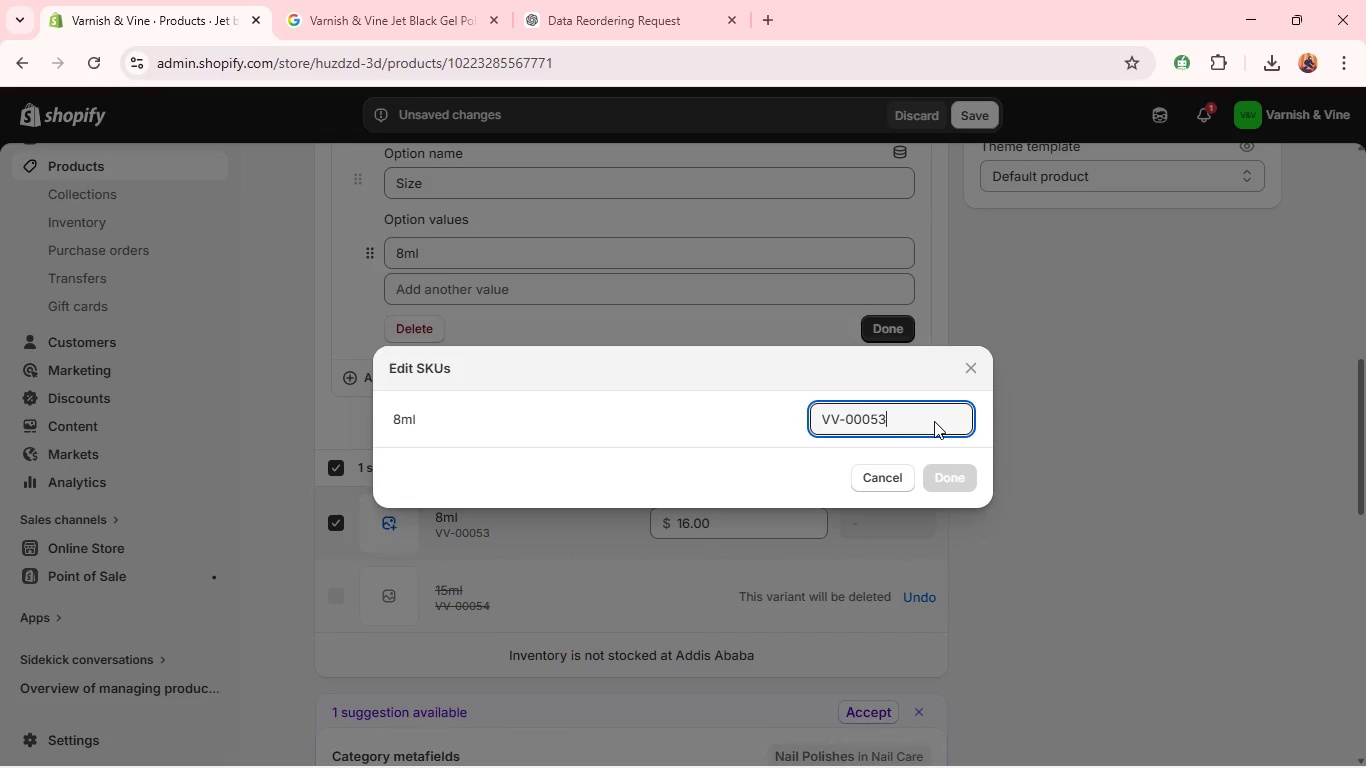 
key(Backspace)
 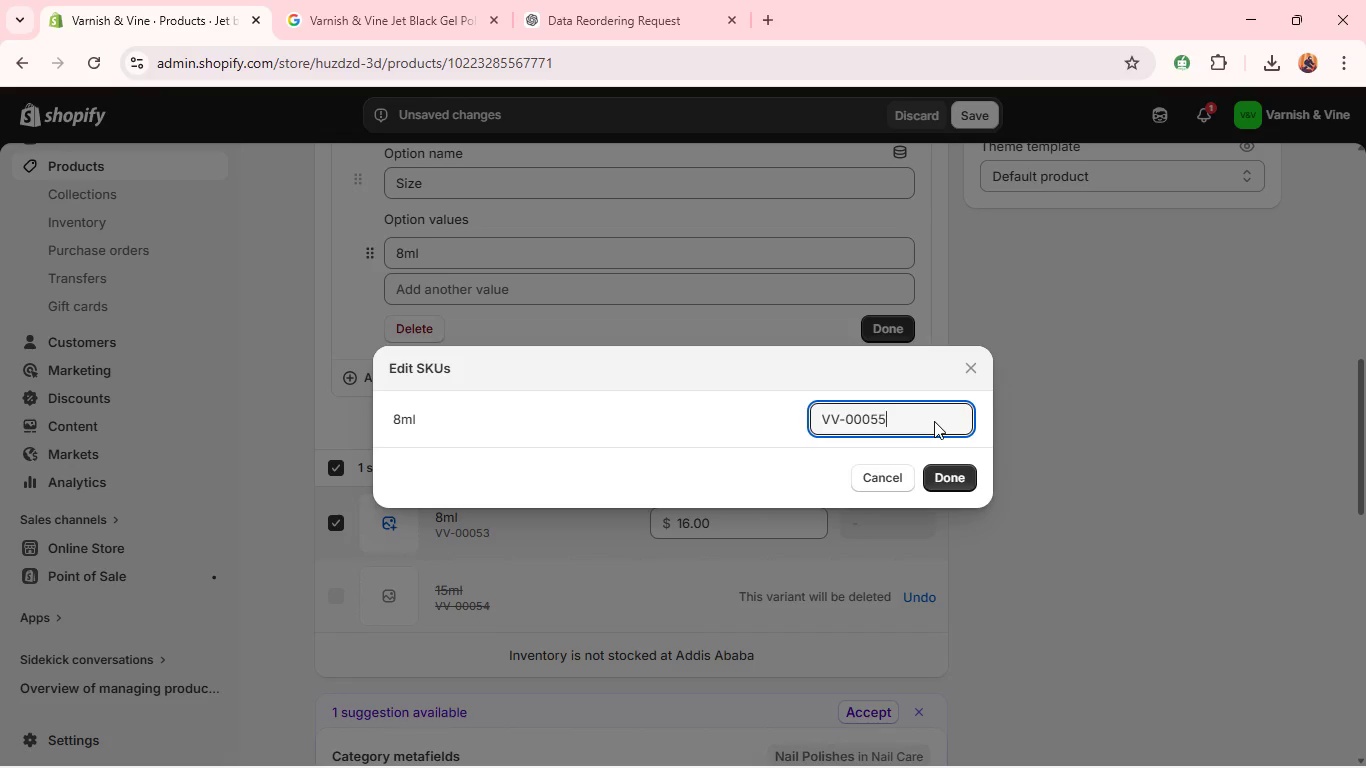 
key(5)
 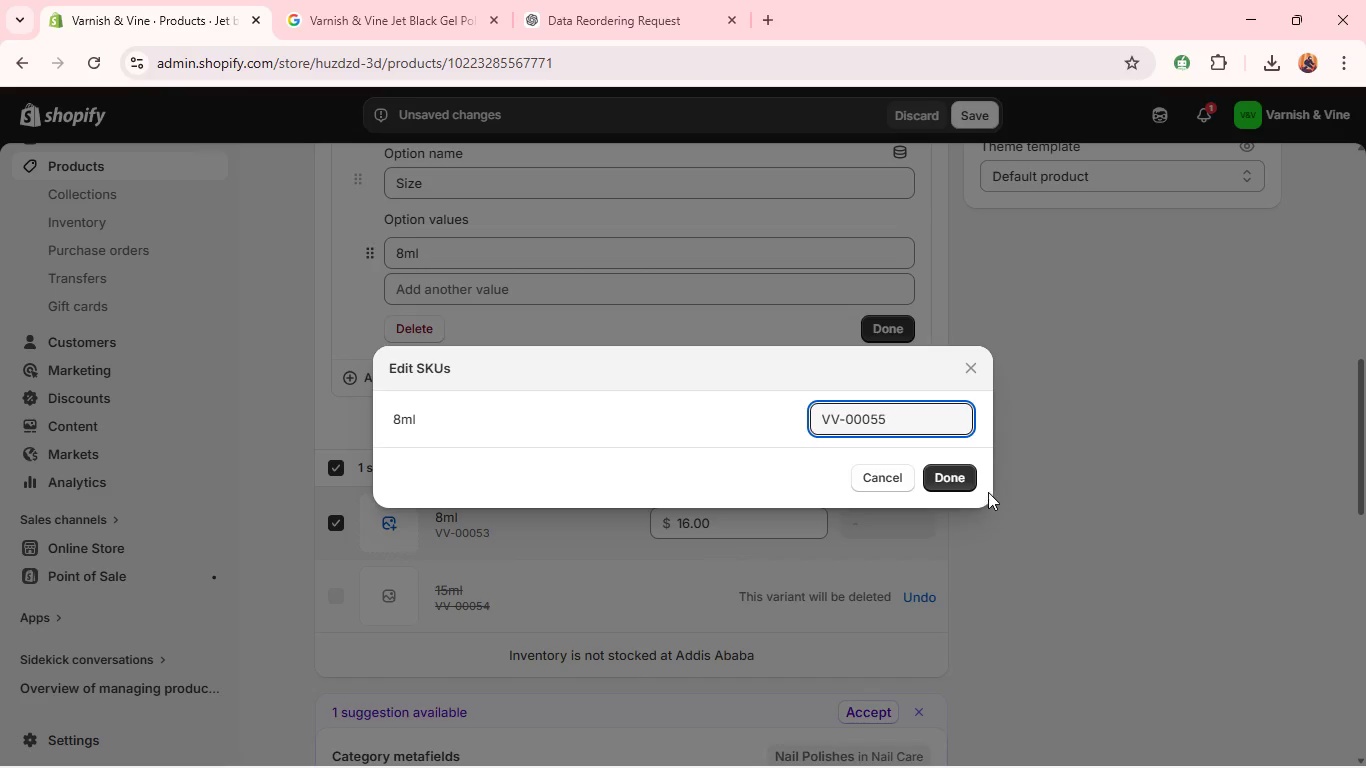 
left_click([971, 481])
 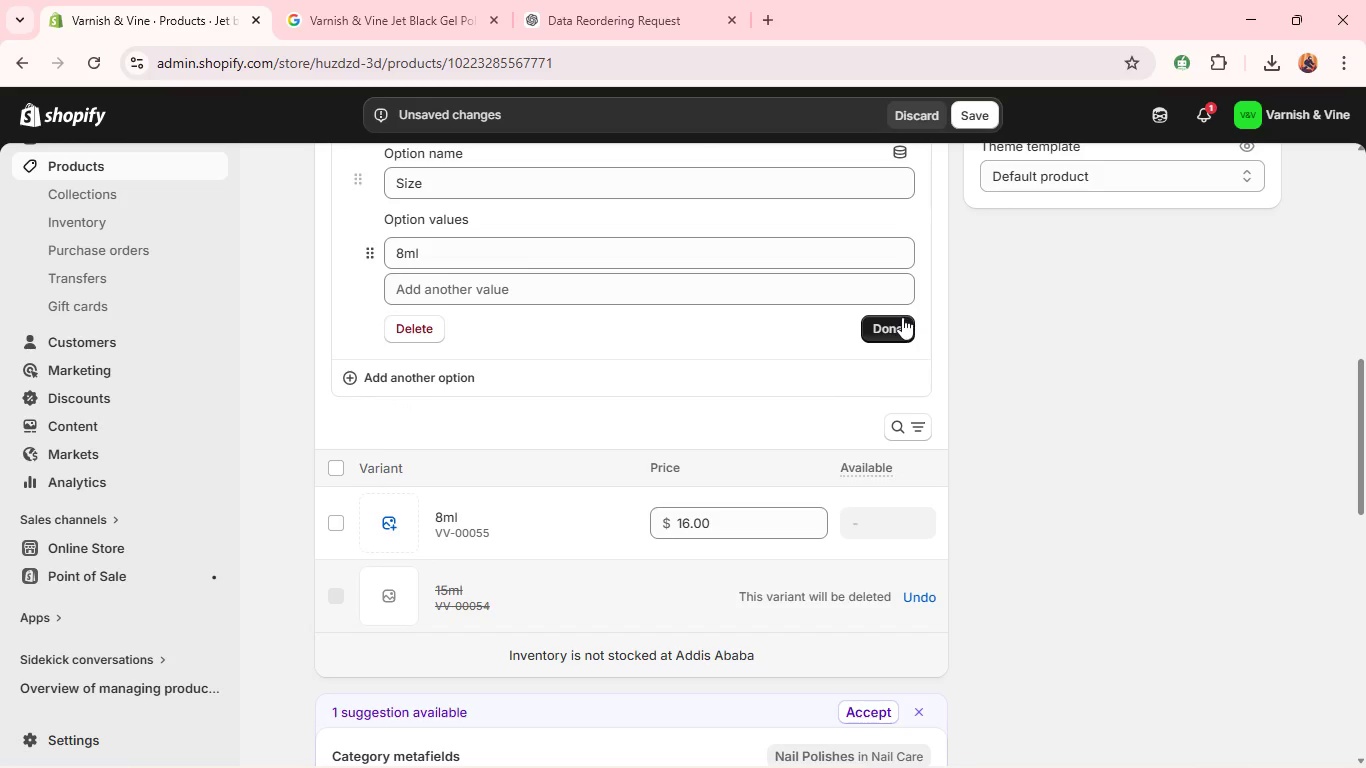 
left_click([898, 333])
 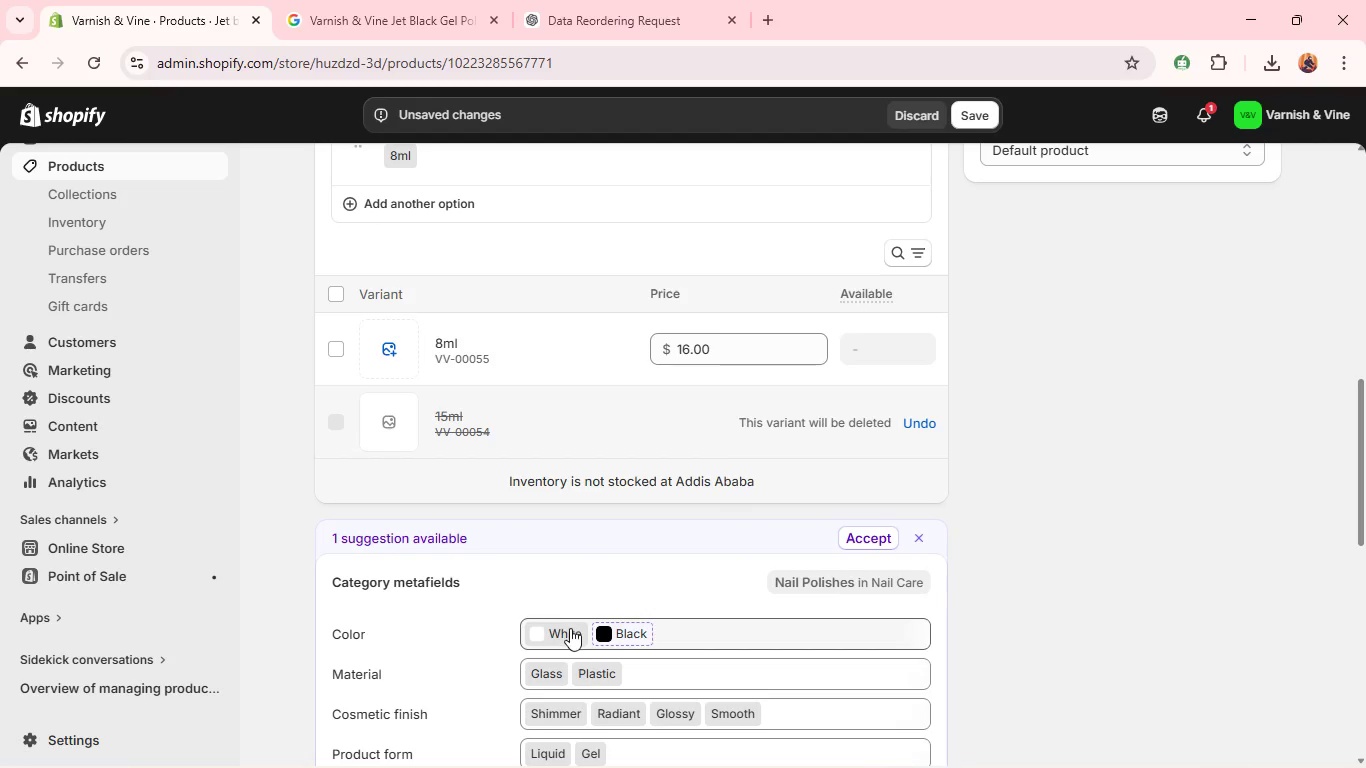 
left_click([570, 635])
 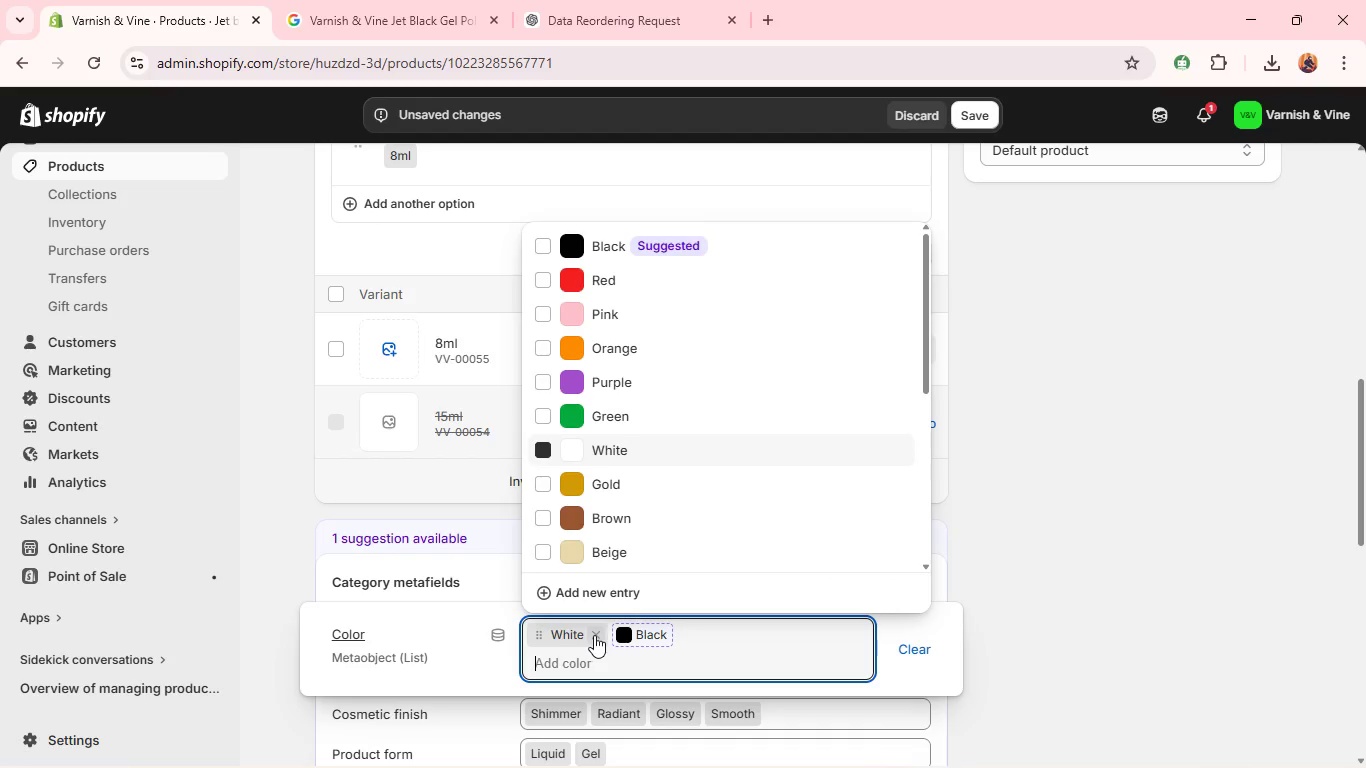 
left_click([594, 635])
 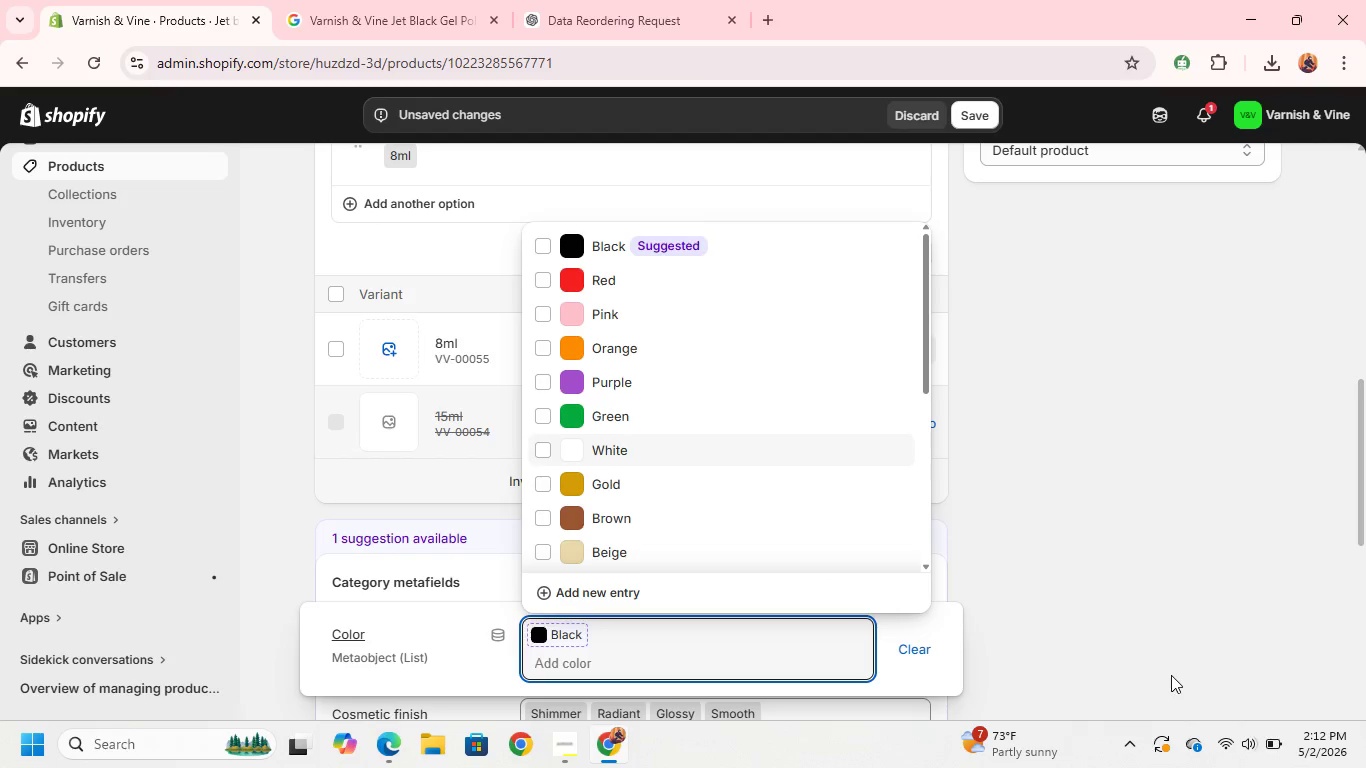 
left_click([1096, 638])
 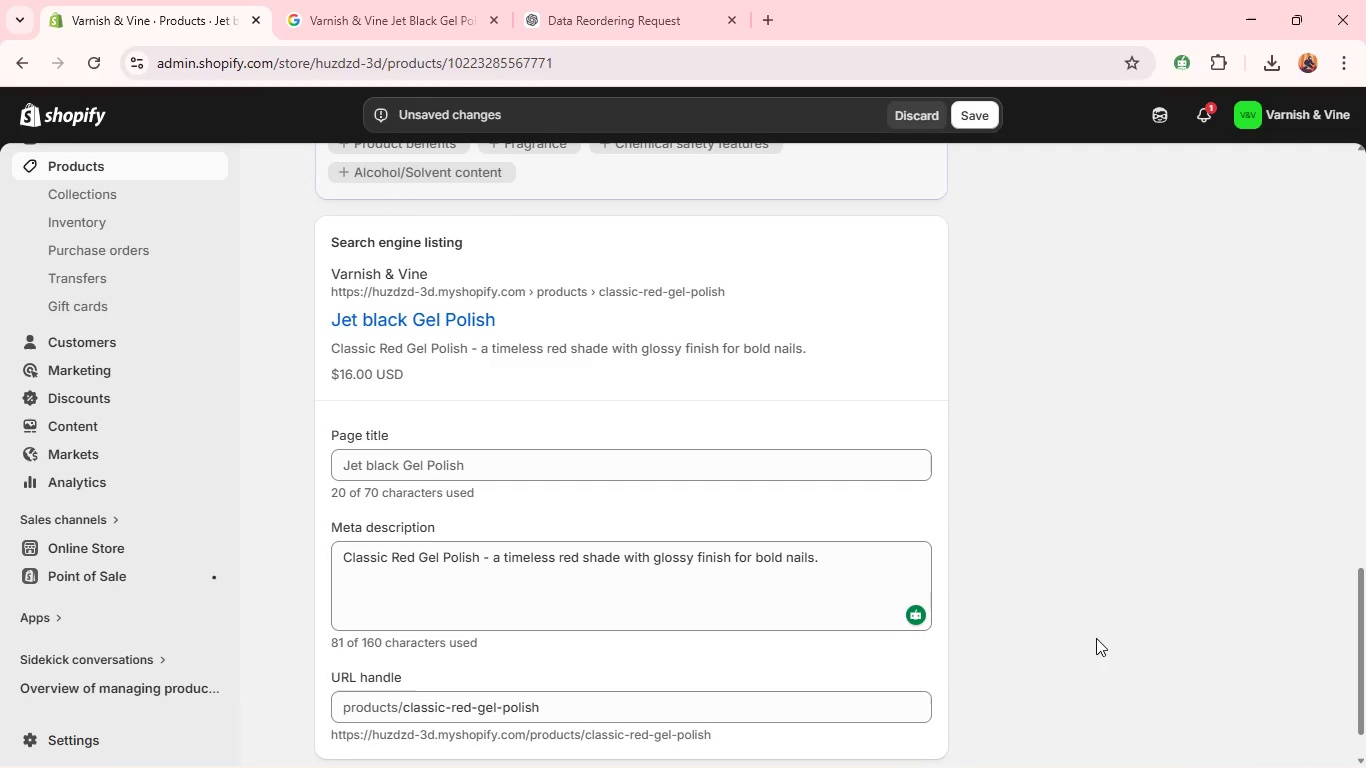 
wait(32.2)
 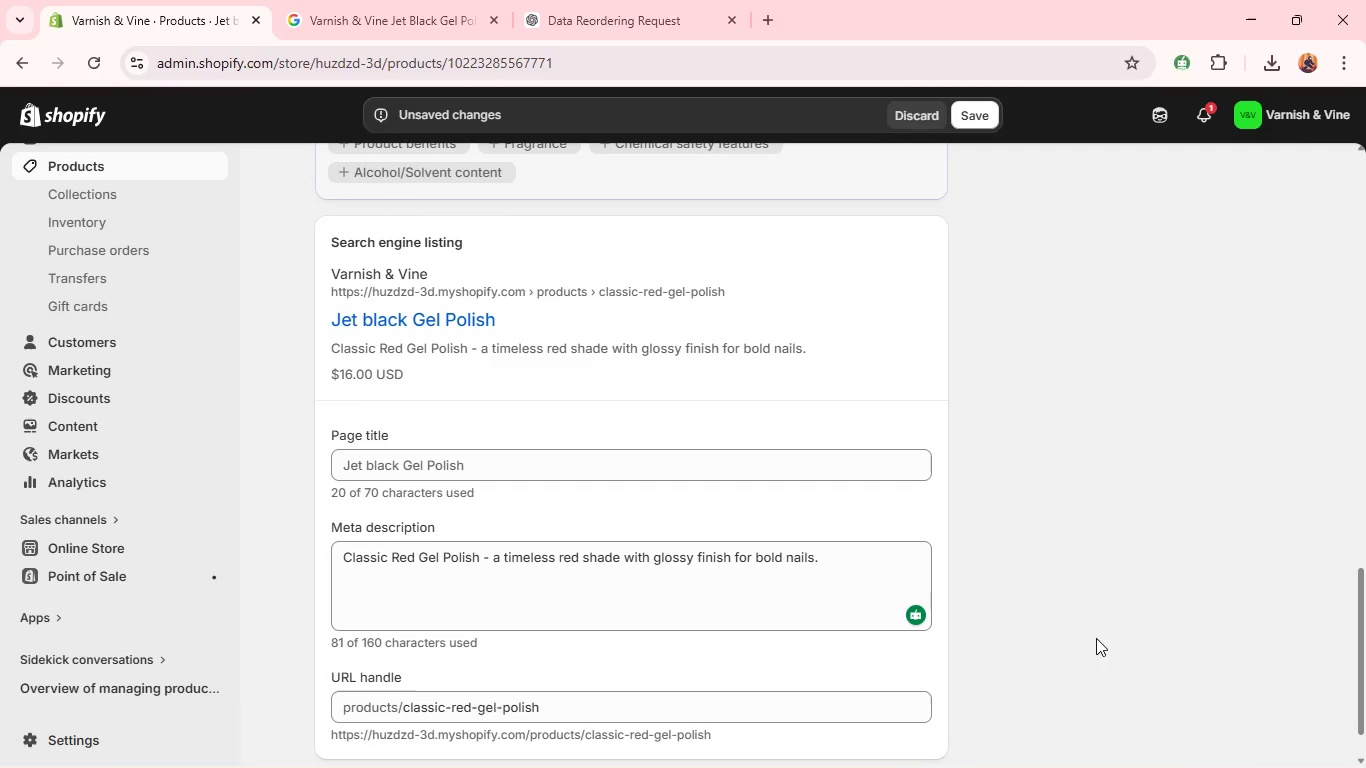 
left_click([540, 471])
 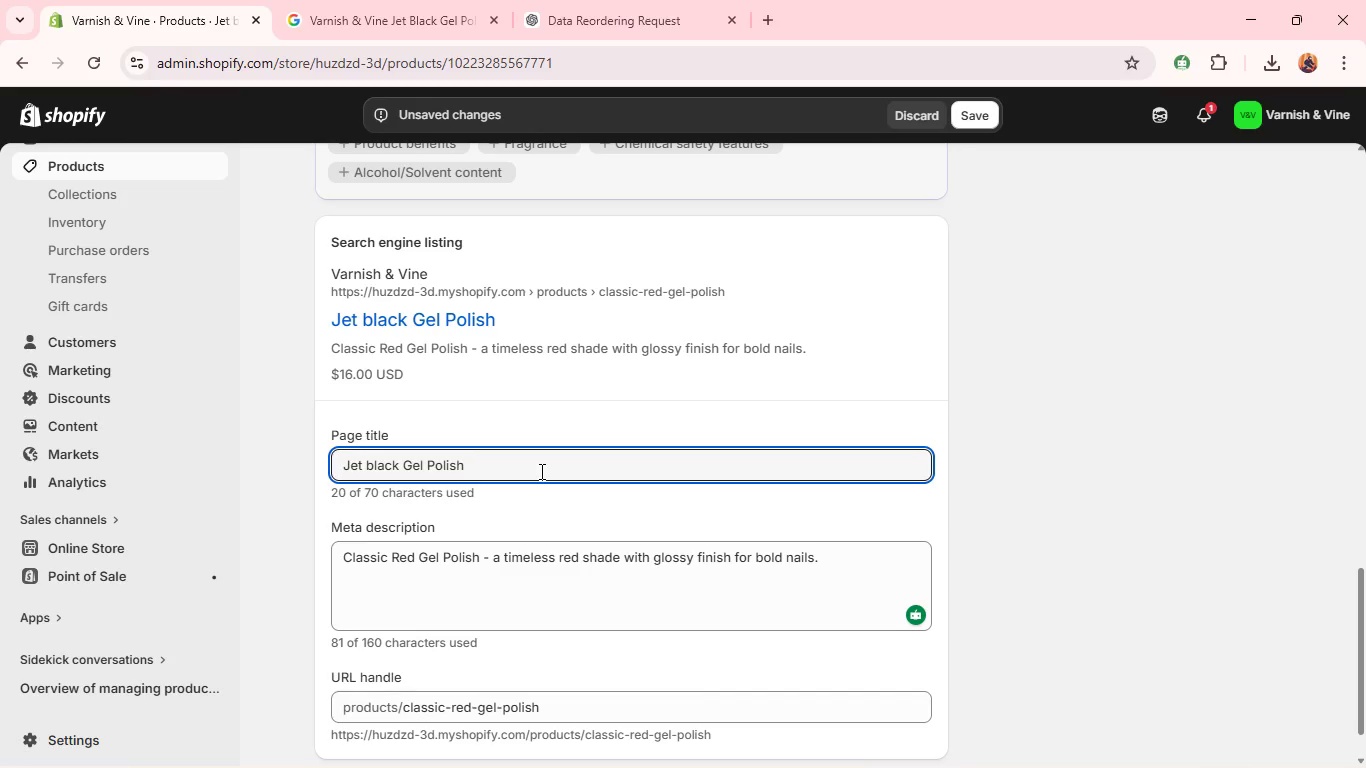 
type(m | Varnish A7)
key(Backspace)
key(Backspace)
type(& Vine )
 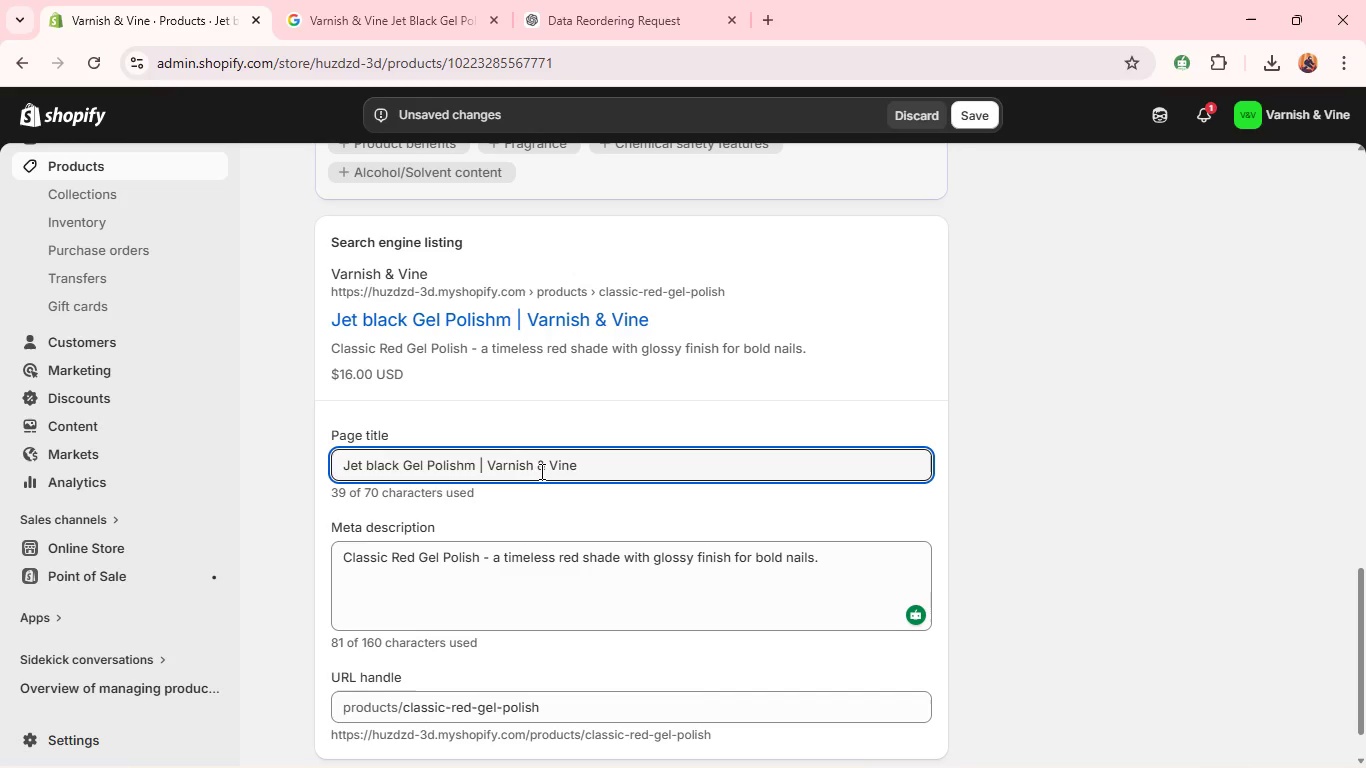 
wait(14.06)
 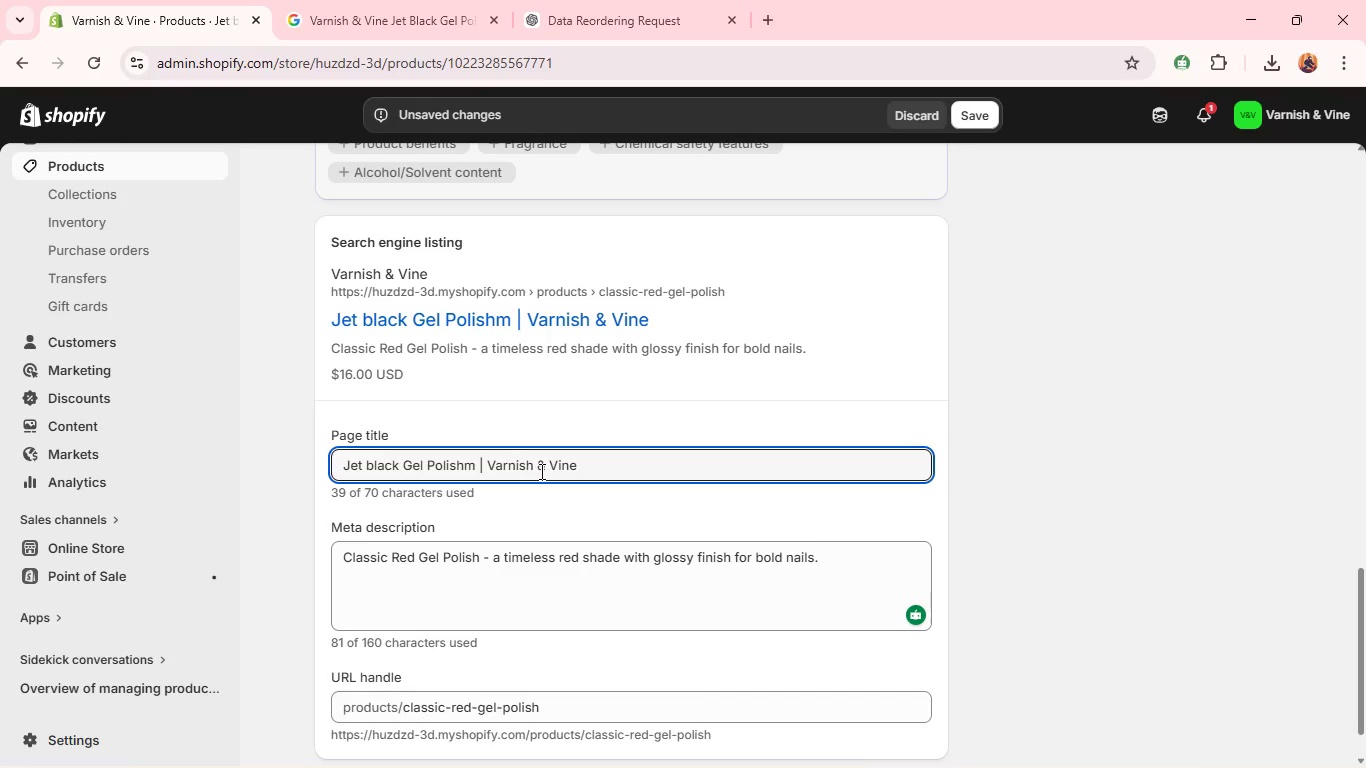 
double_click([566, 557])
 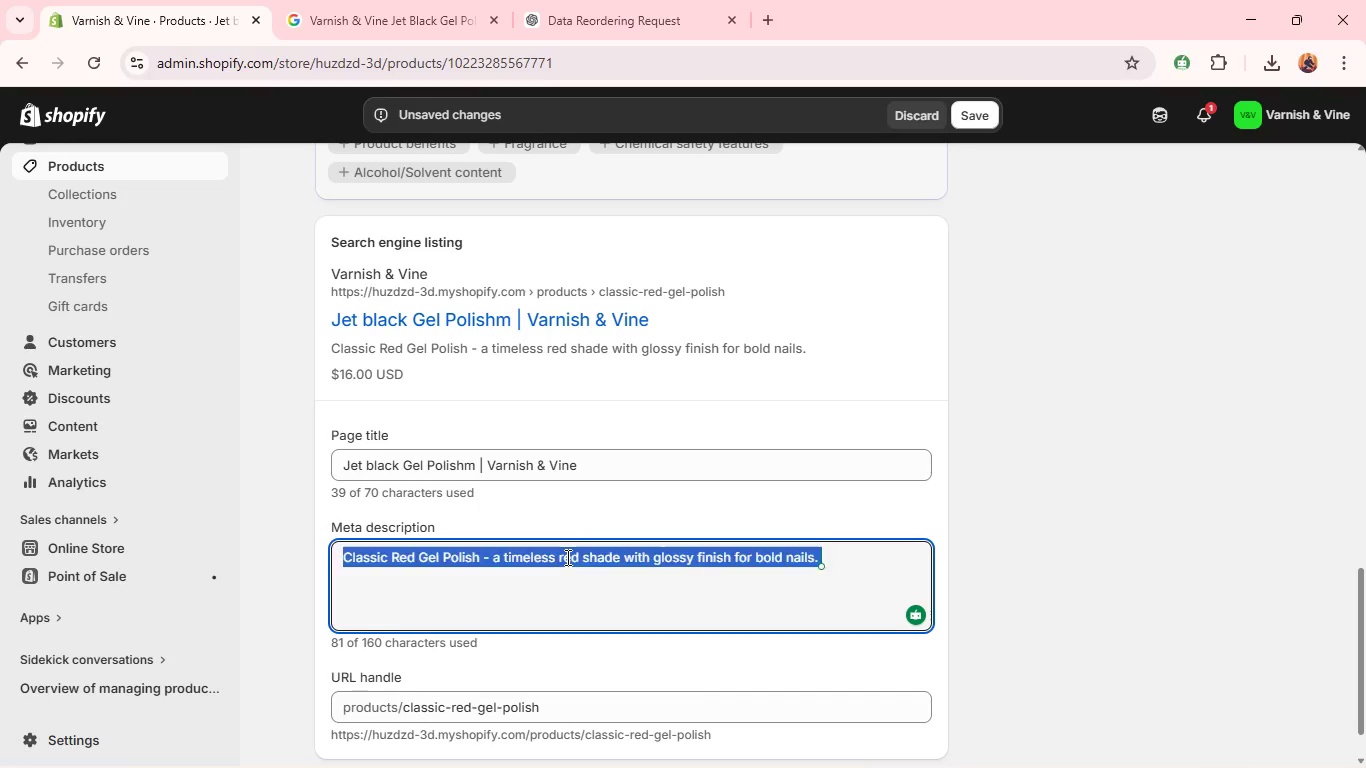 
triple_click([566, 557])
 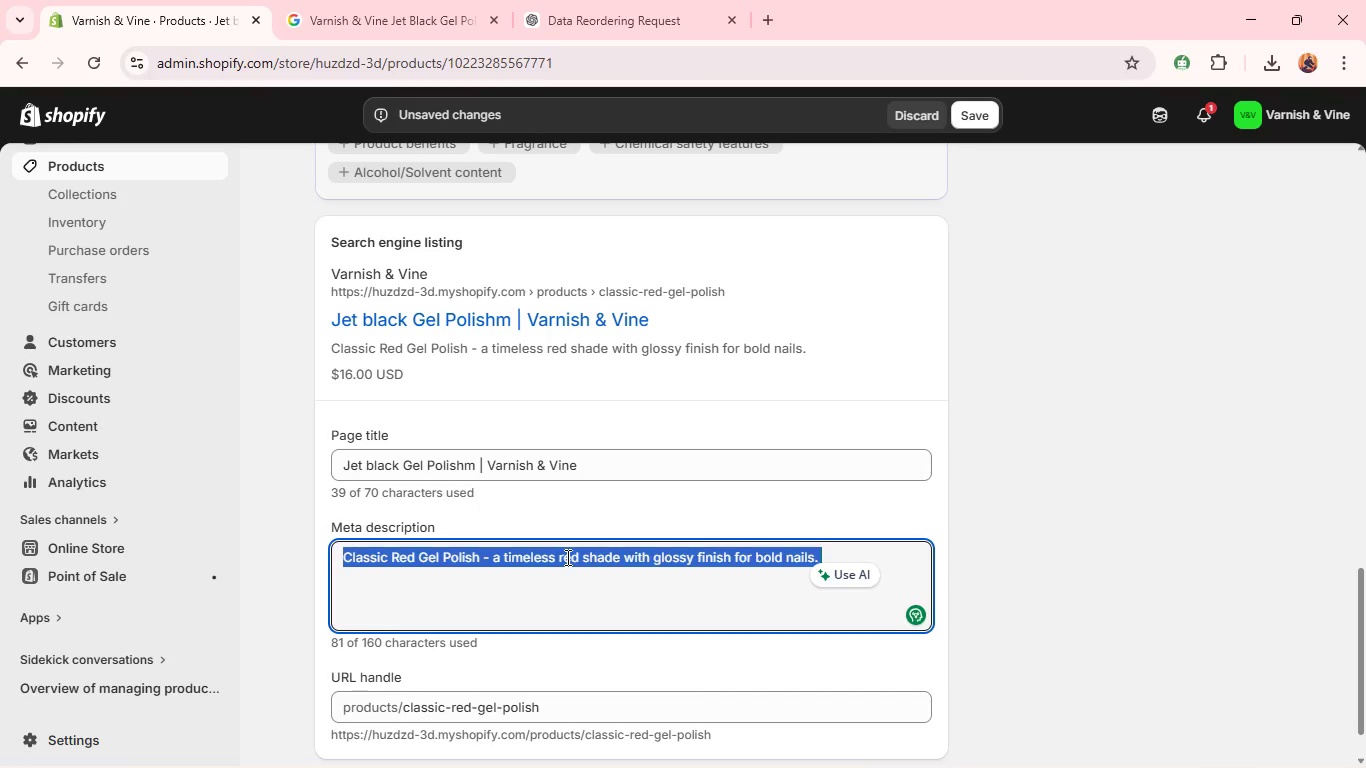 
type(Jet Black Gel {)
key(Backspace)
type(Polish - )
 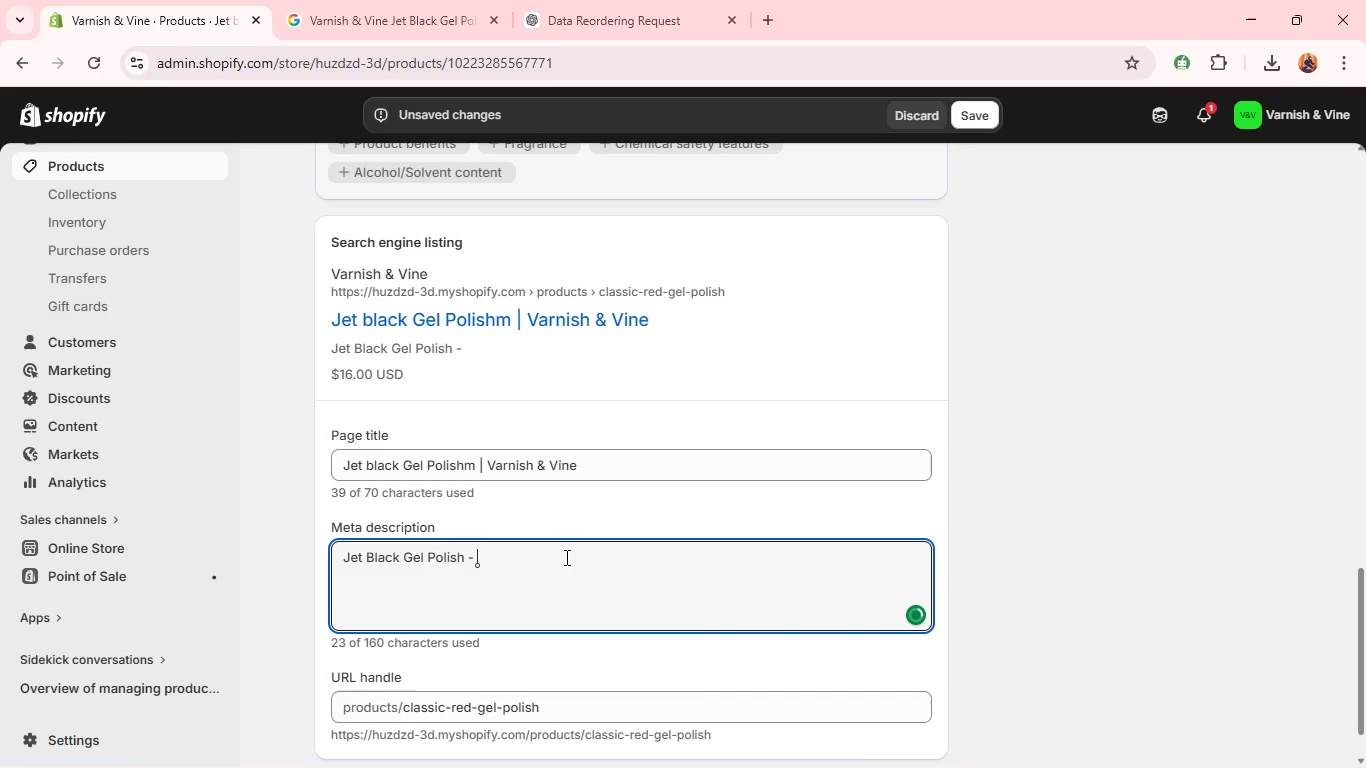 
wait(29.89)
 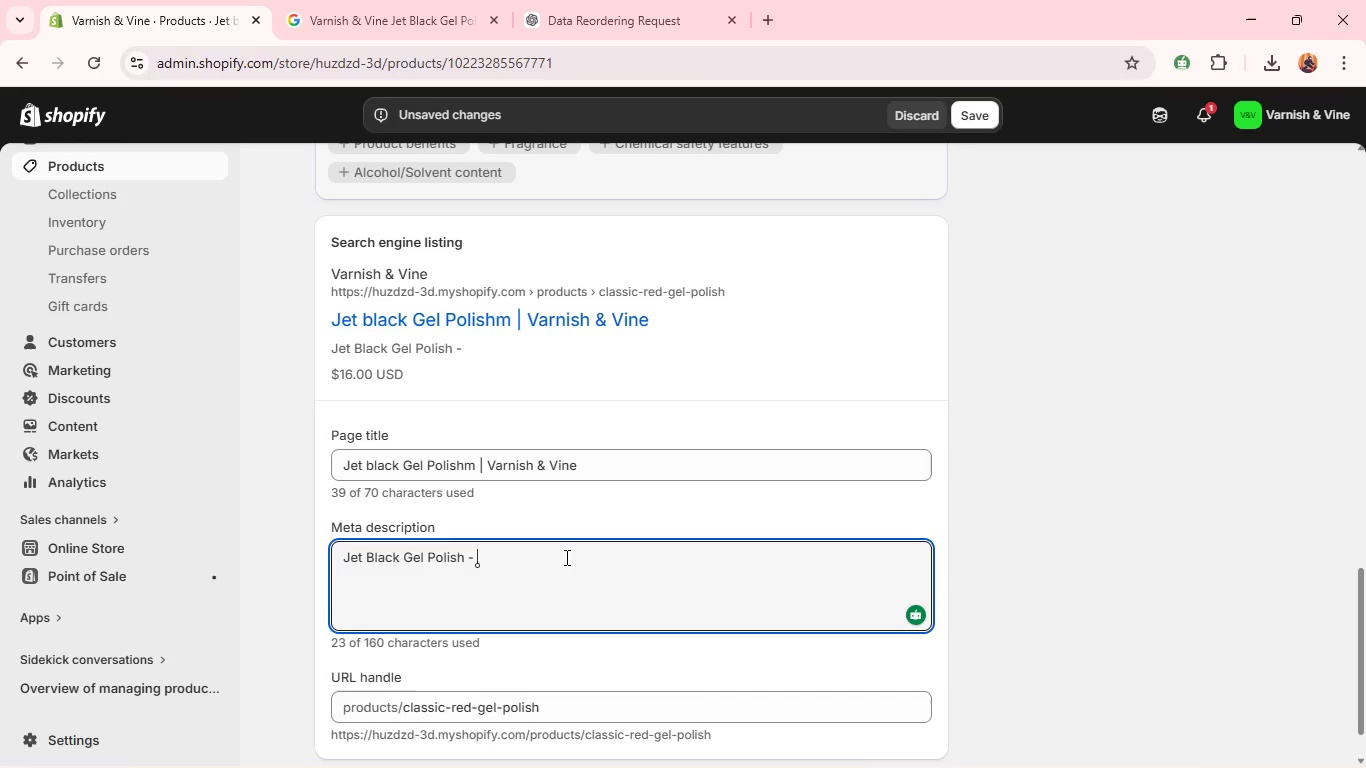 
type(a deep black shade with glossy finish for bold nails.)
 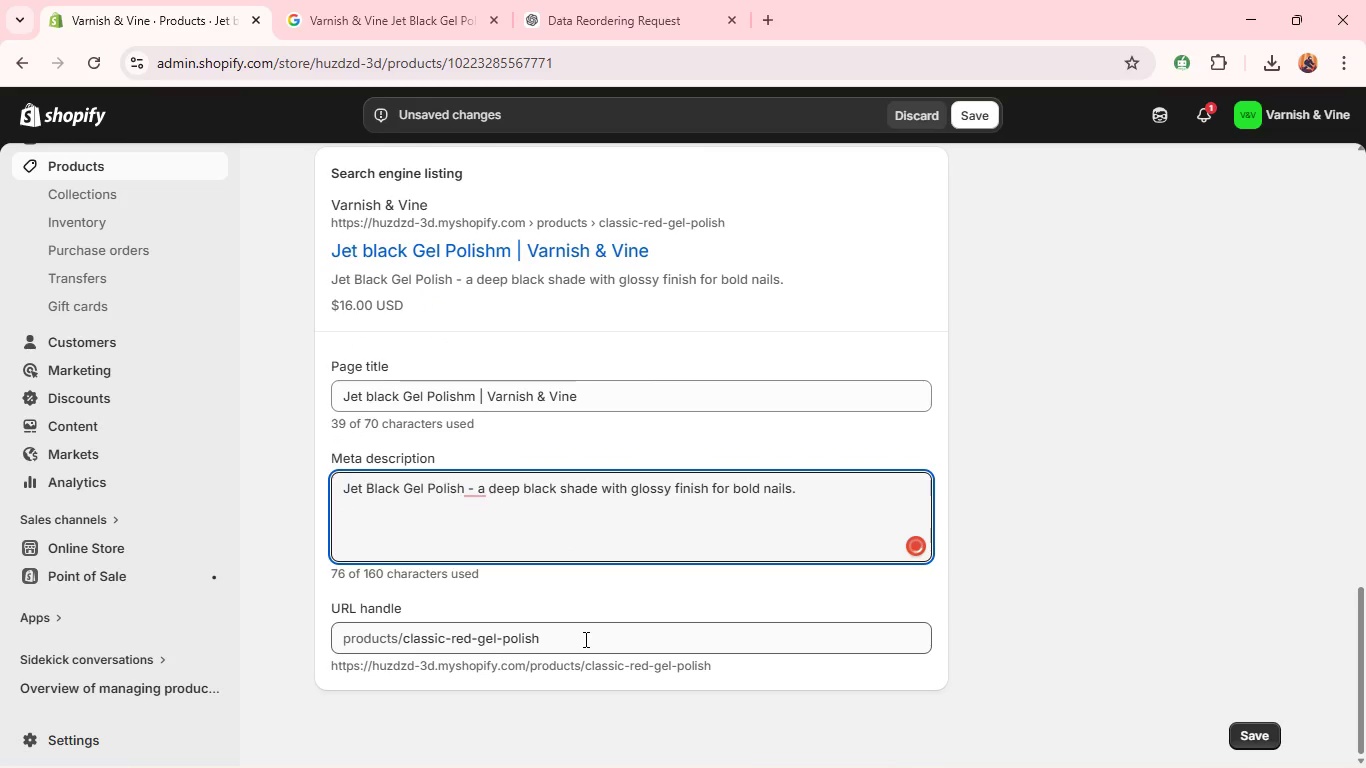 
double_click([584, 639])
 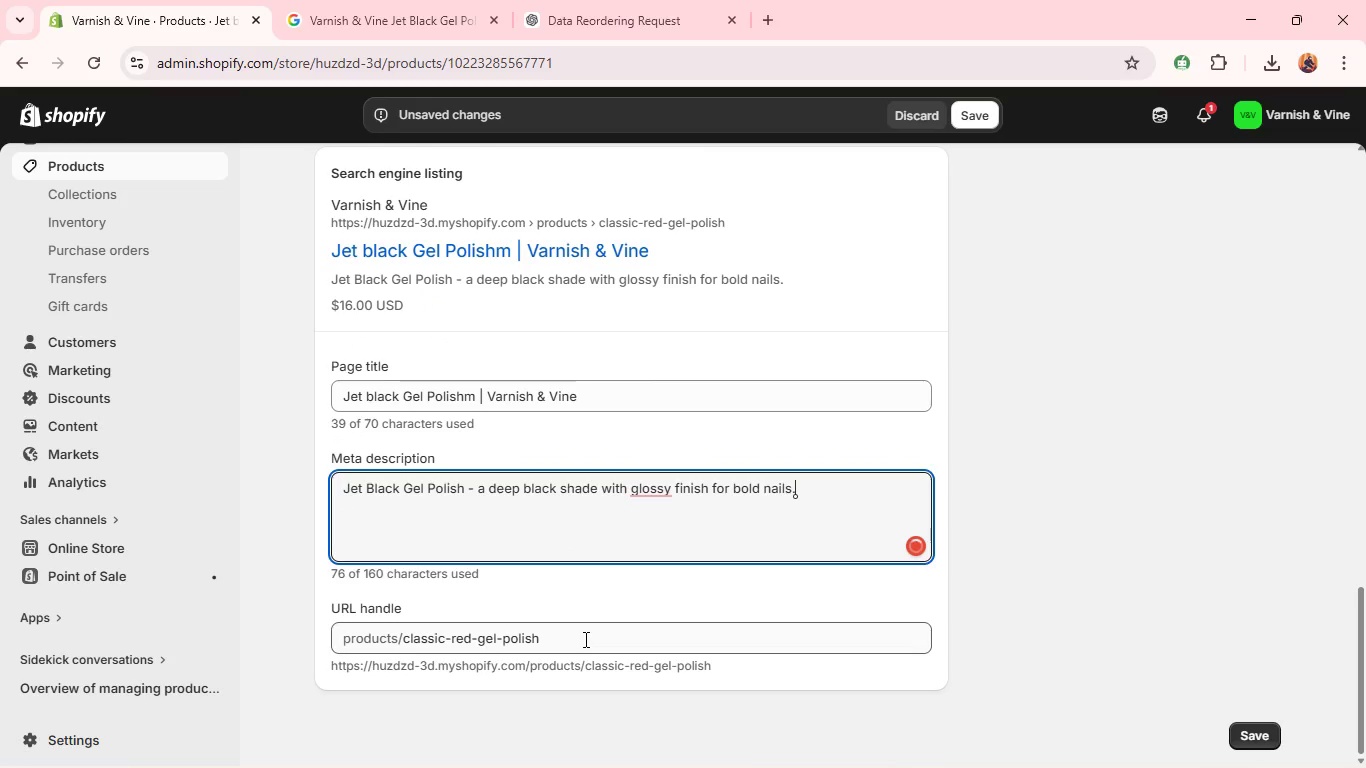 
triple_click([584, 639])
 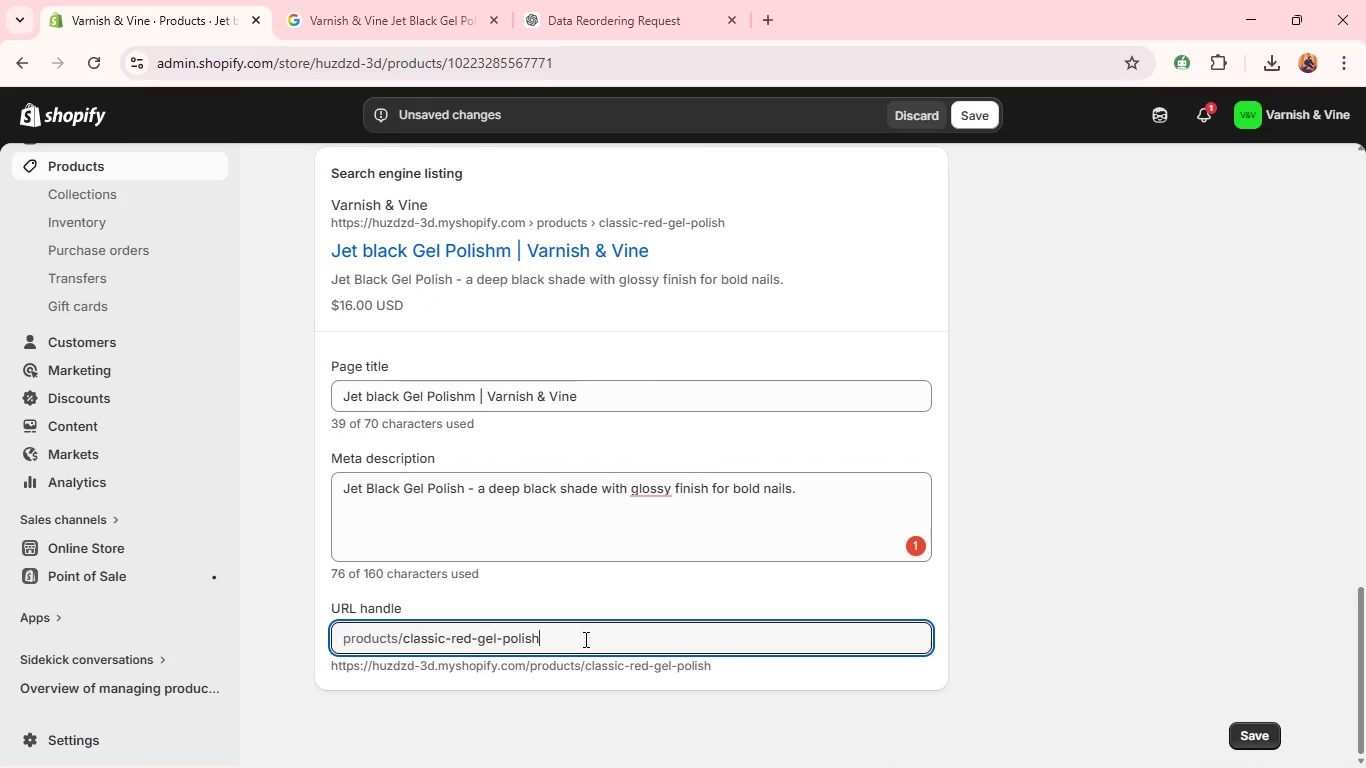 
triple_click([584, 639])
 